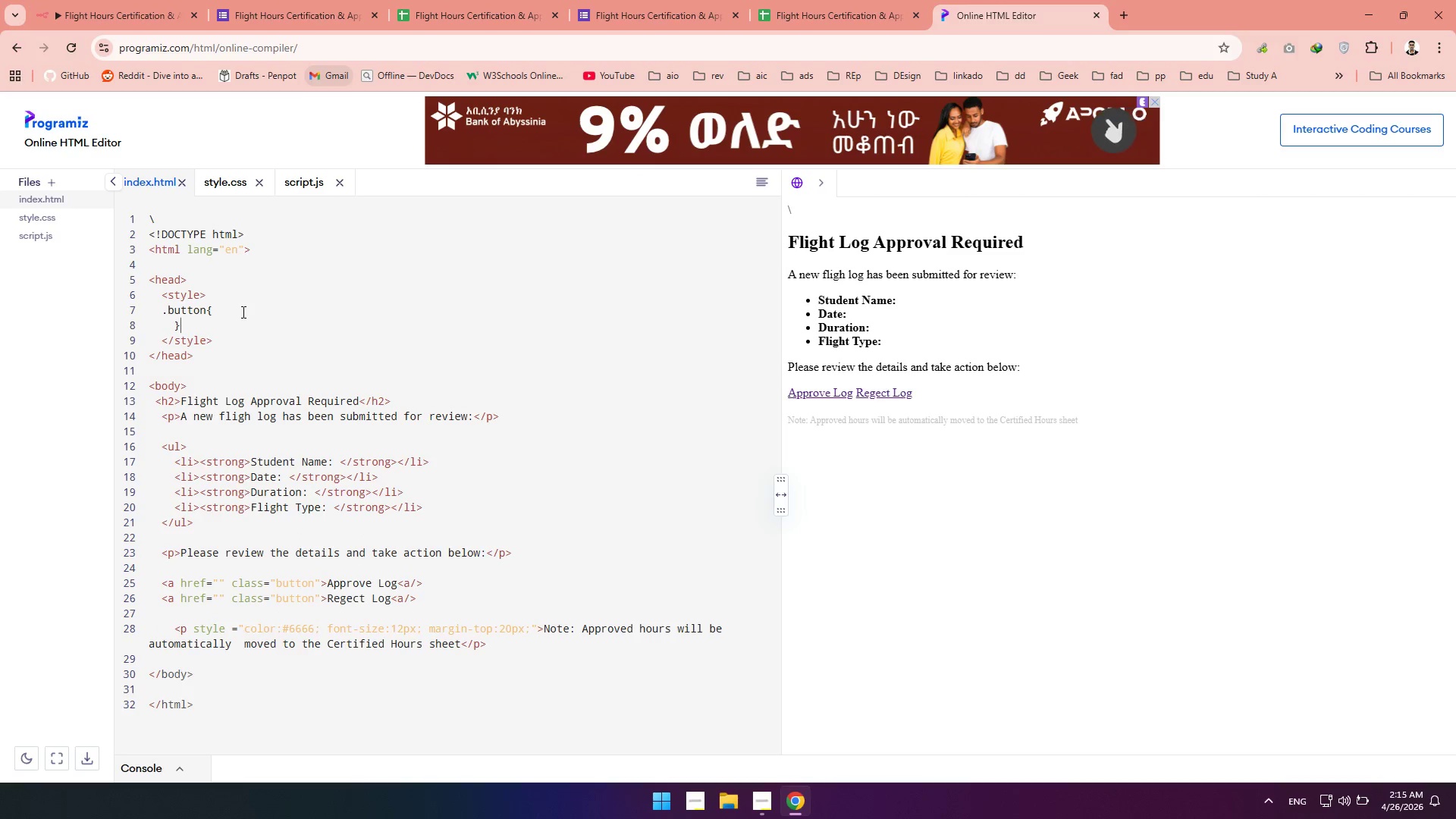 
left_click([242, 312])
 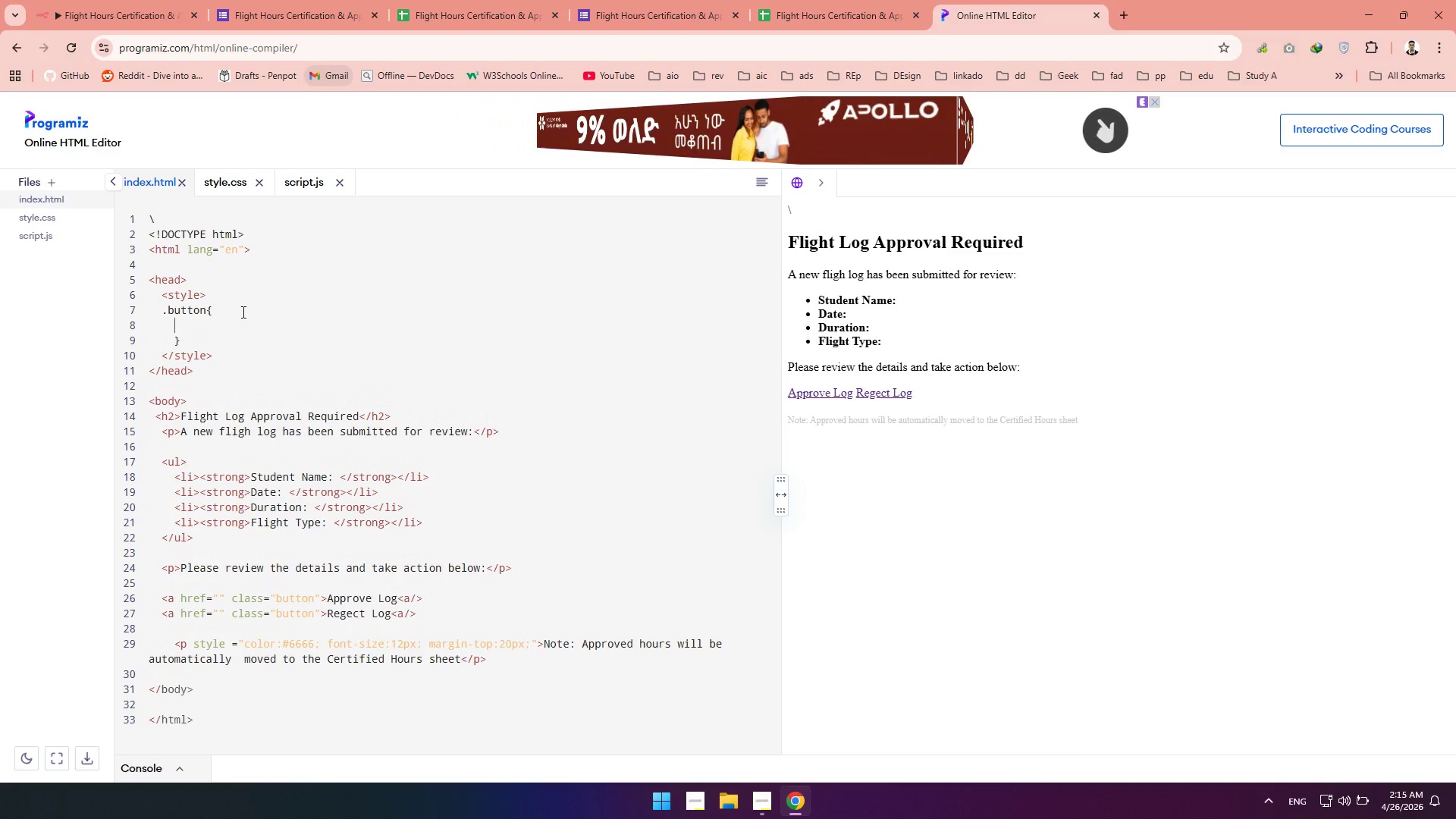 
key(Enter)
 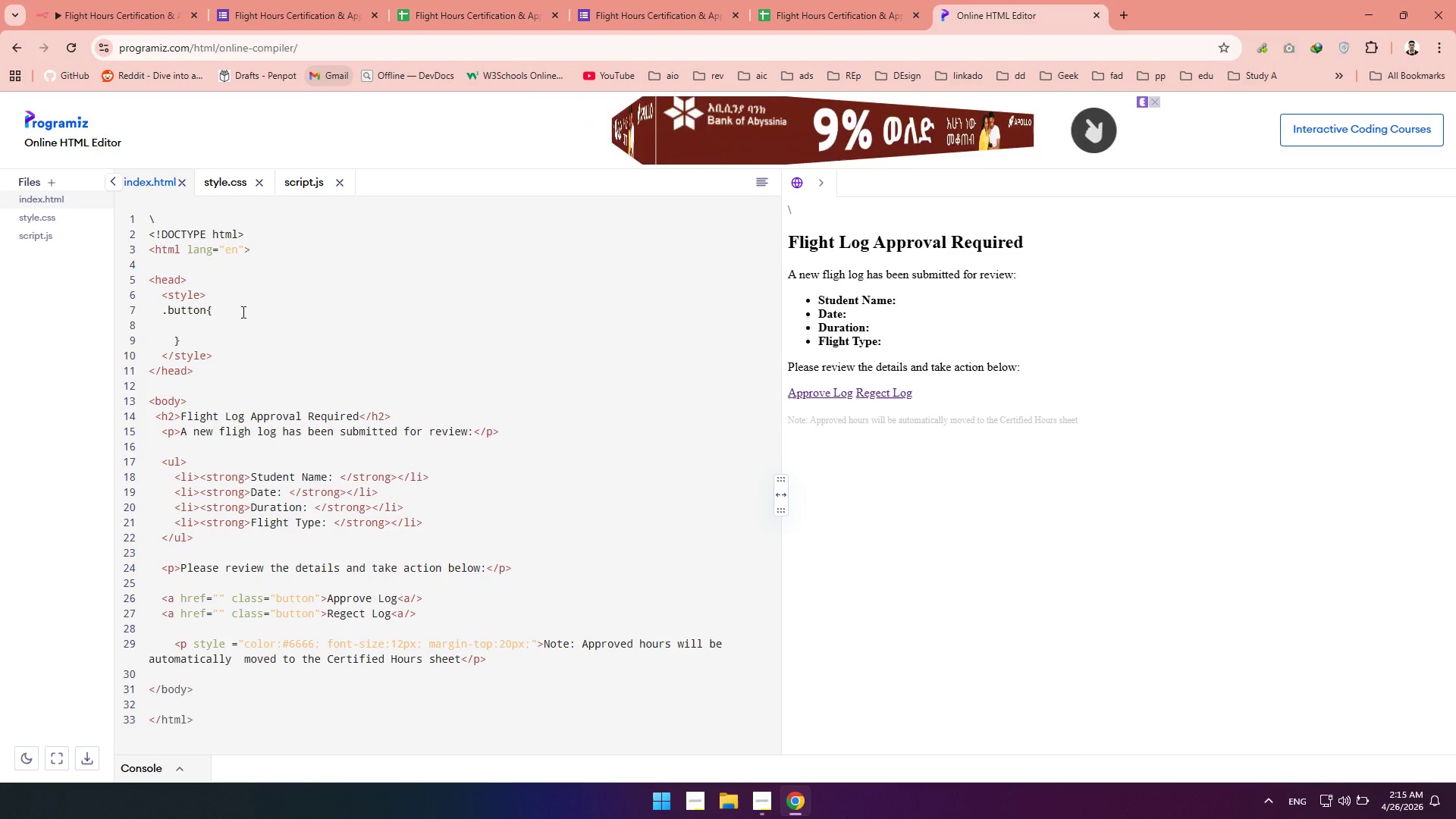 
type(color:red)
key(Backspace)
key(Backspace)
key(Backspace)
key(Backspace)
key(Backspace)
key(Backspace)
key(Backspace)
key(Backspace)
key(Backspace)
type(padding: 12px)
 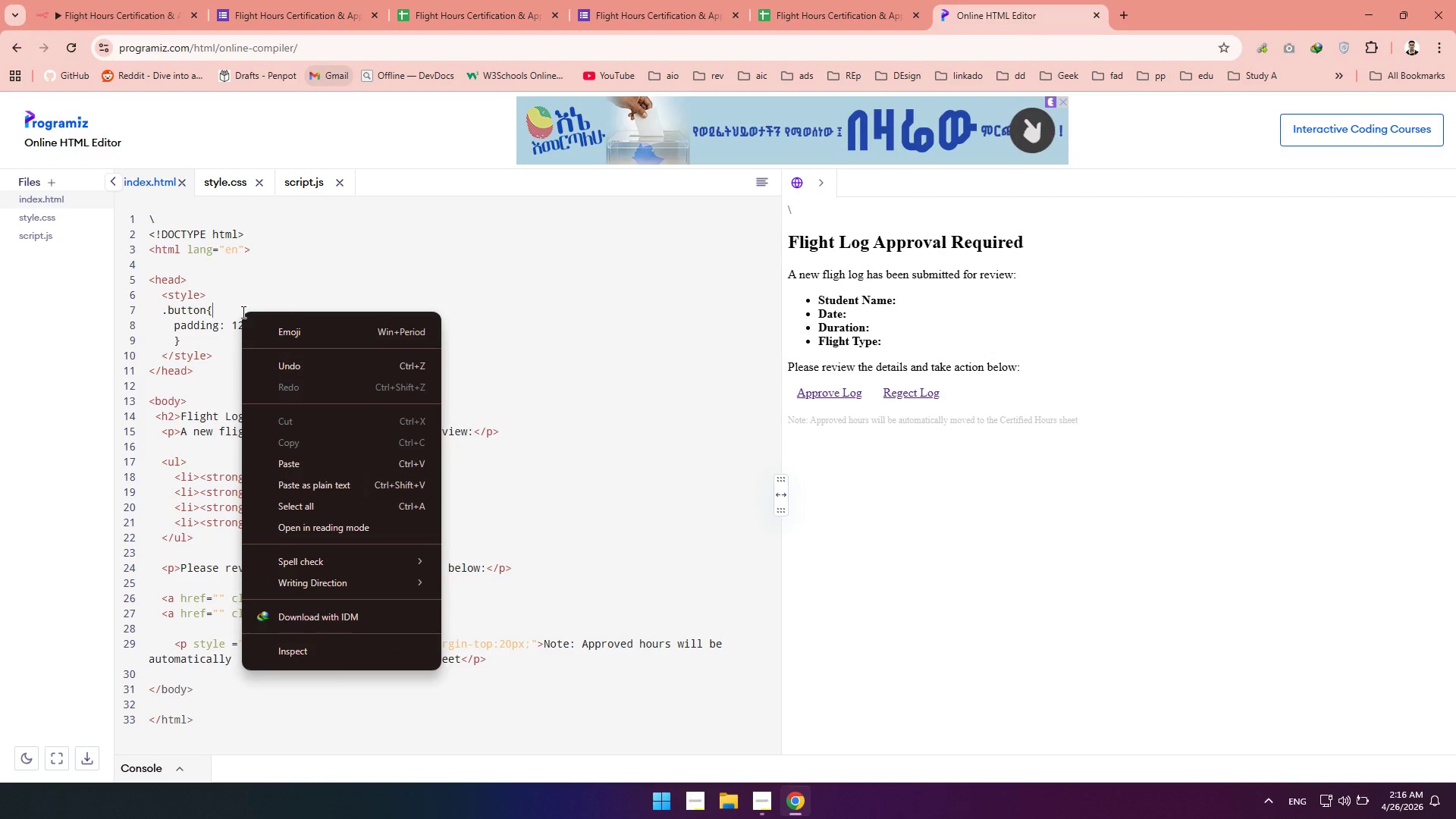 
 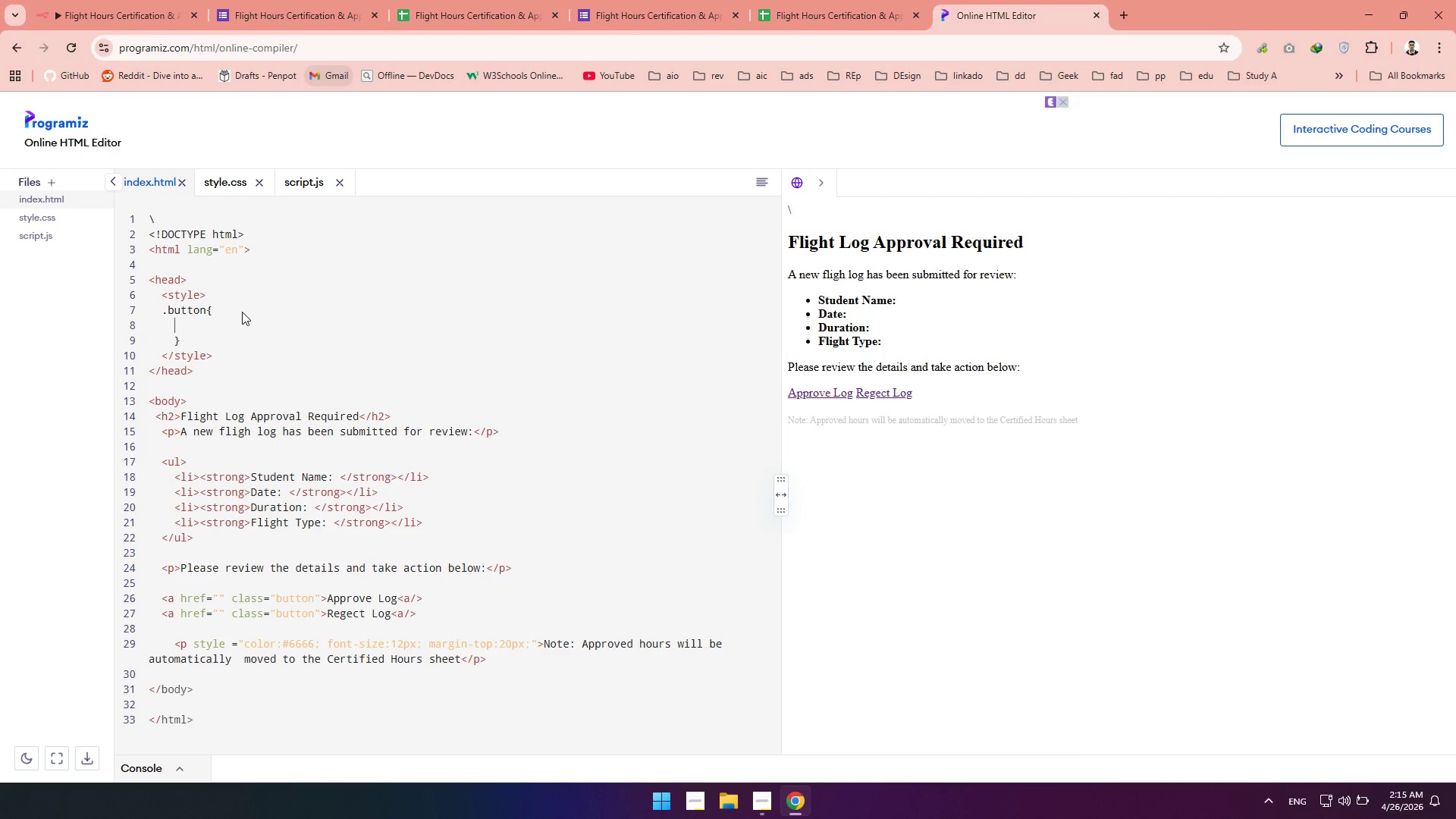 
right_click([242, 312])
 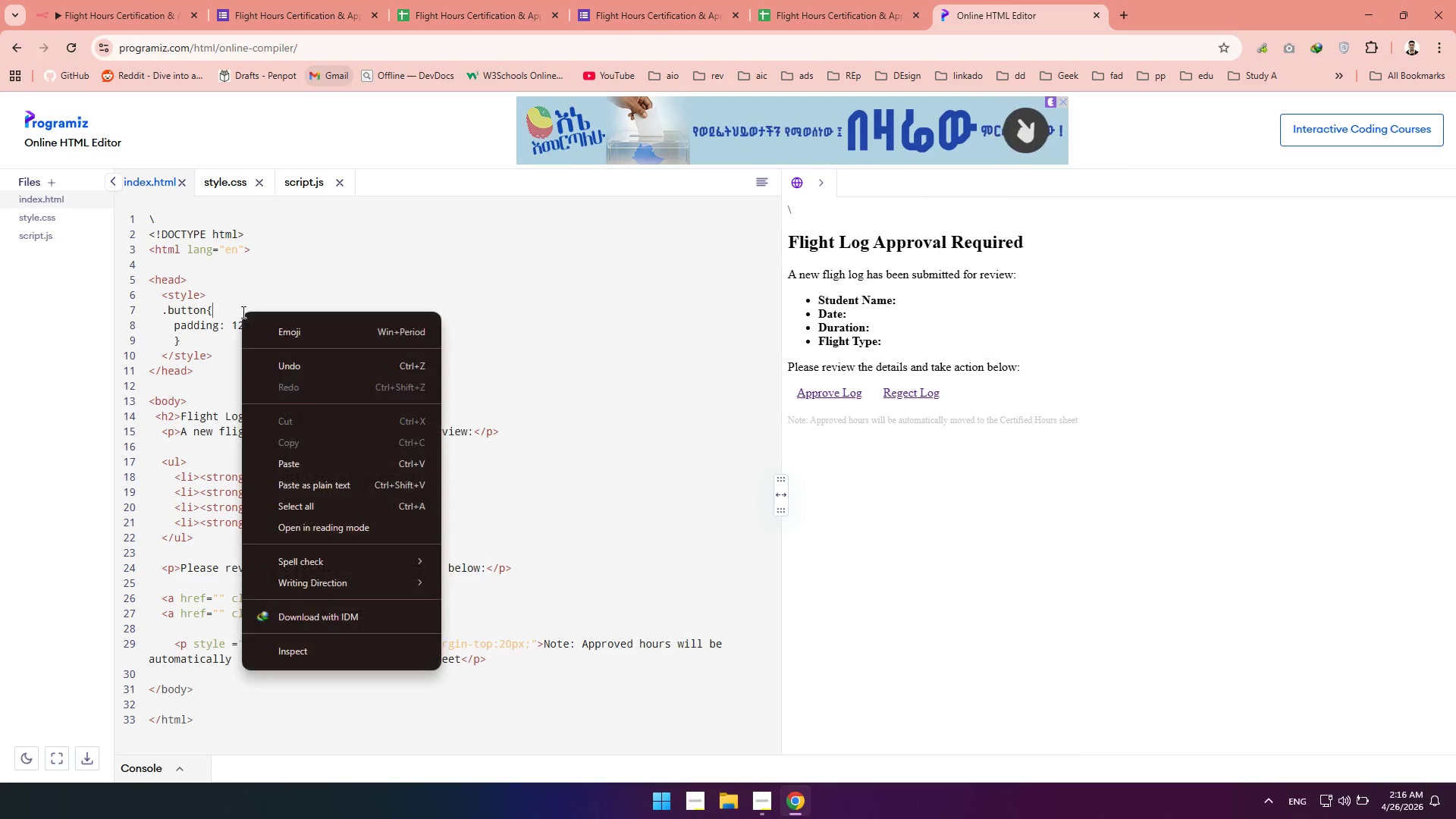 
key(Space)
 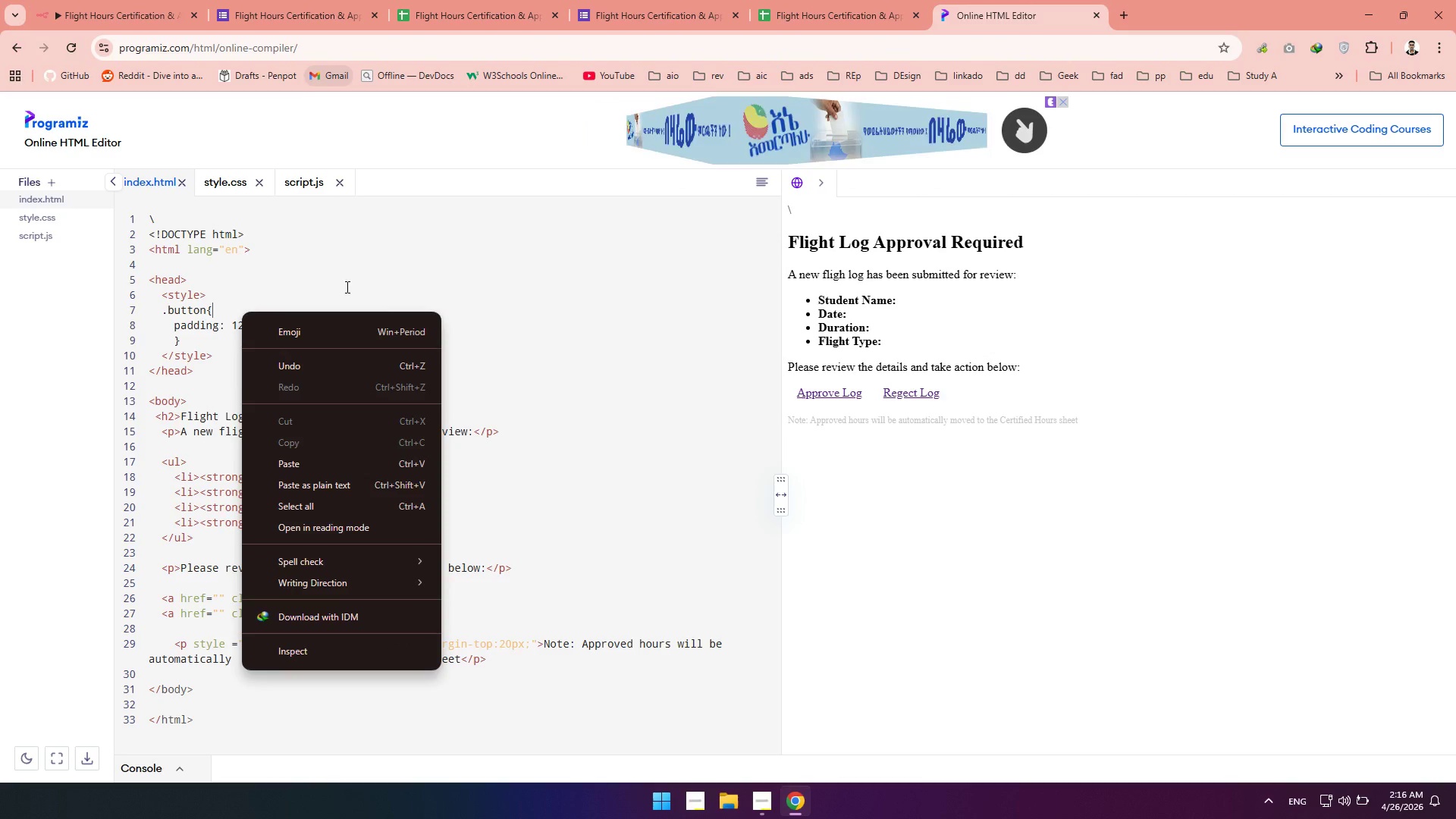 
key(Meta+MetaLeft)
 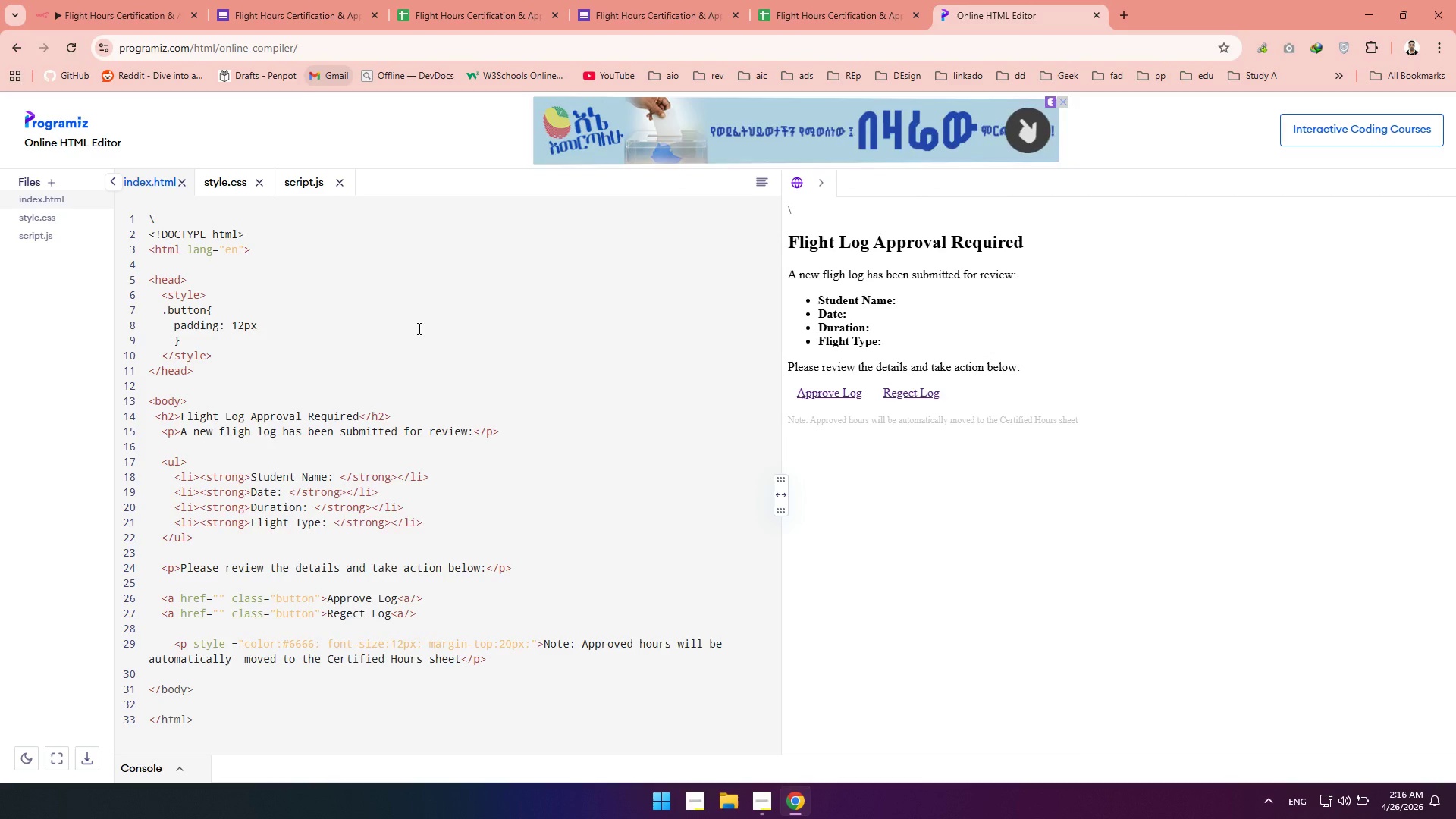 
hold_key(key=Period, duration=14.34)
 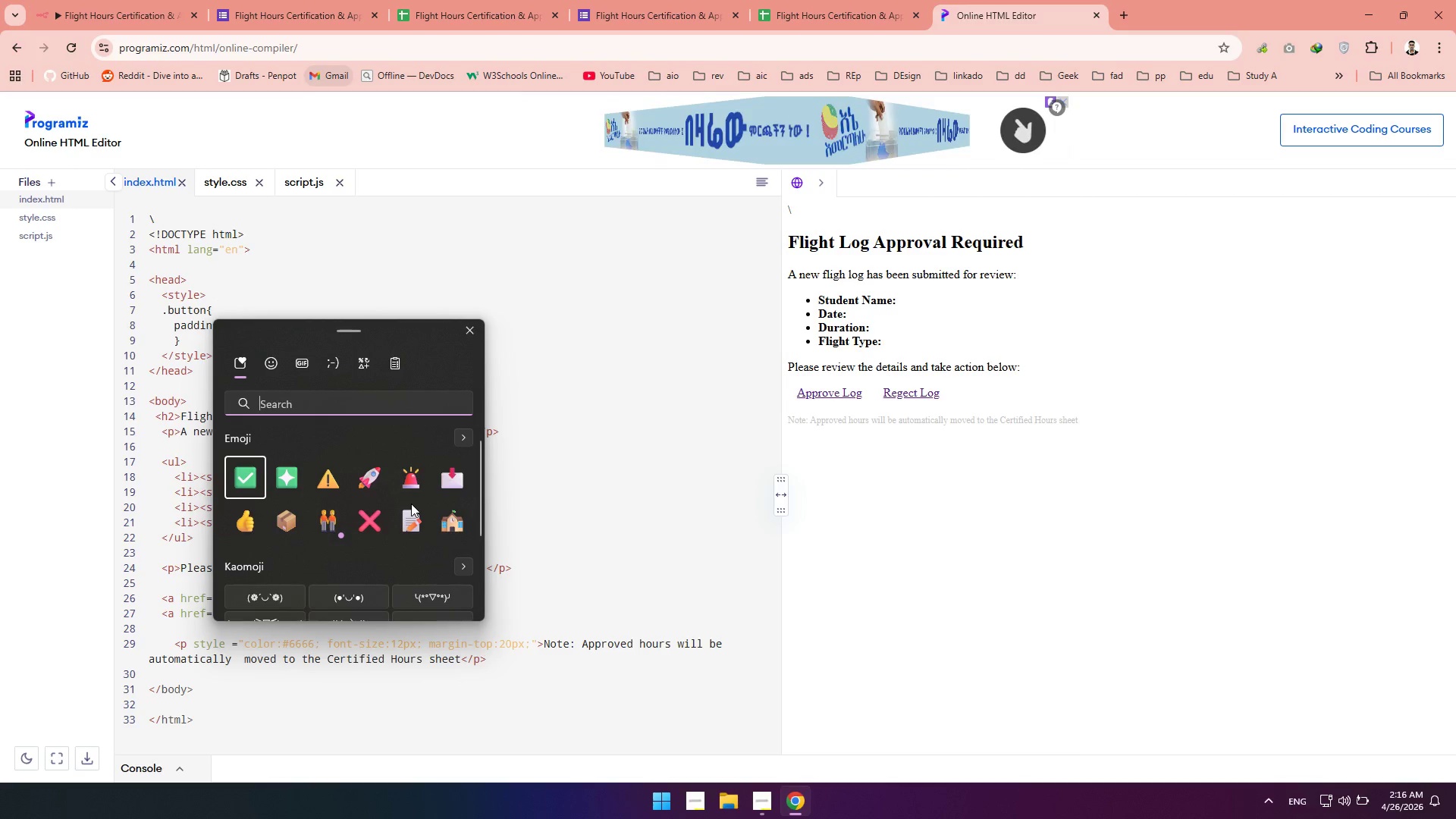 
left_click([472, 316])
 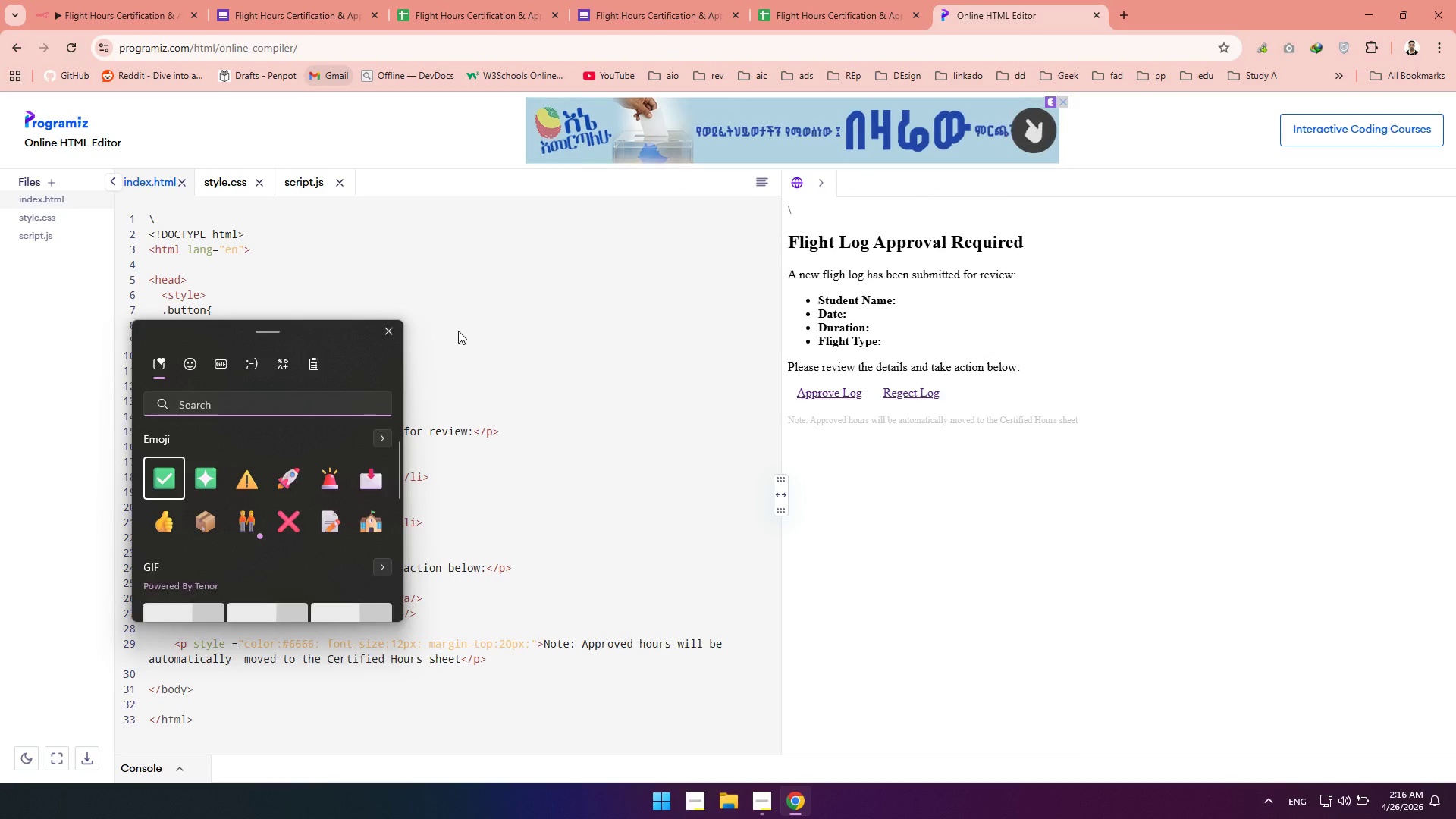 
left_click_drag(start_coordinate=[458, 331], to_coordinate=[397, 330])
 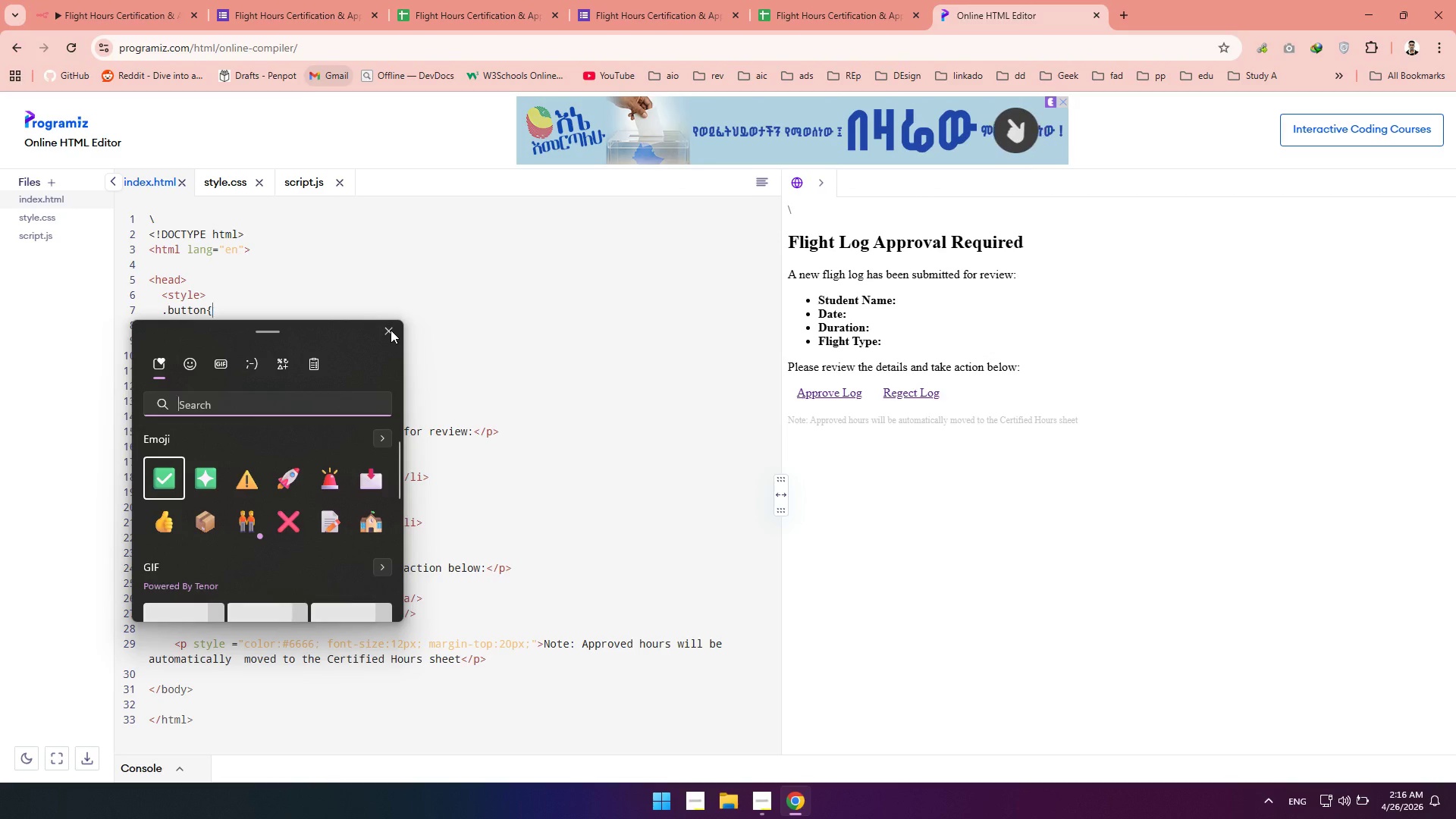 
left_click([397, 330])
 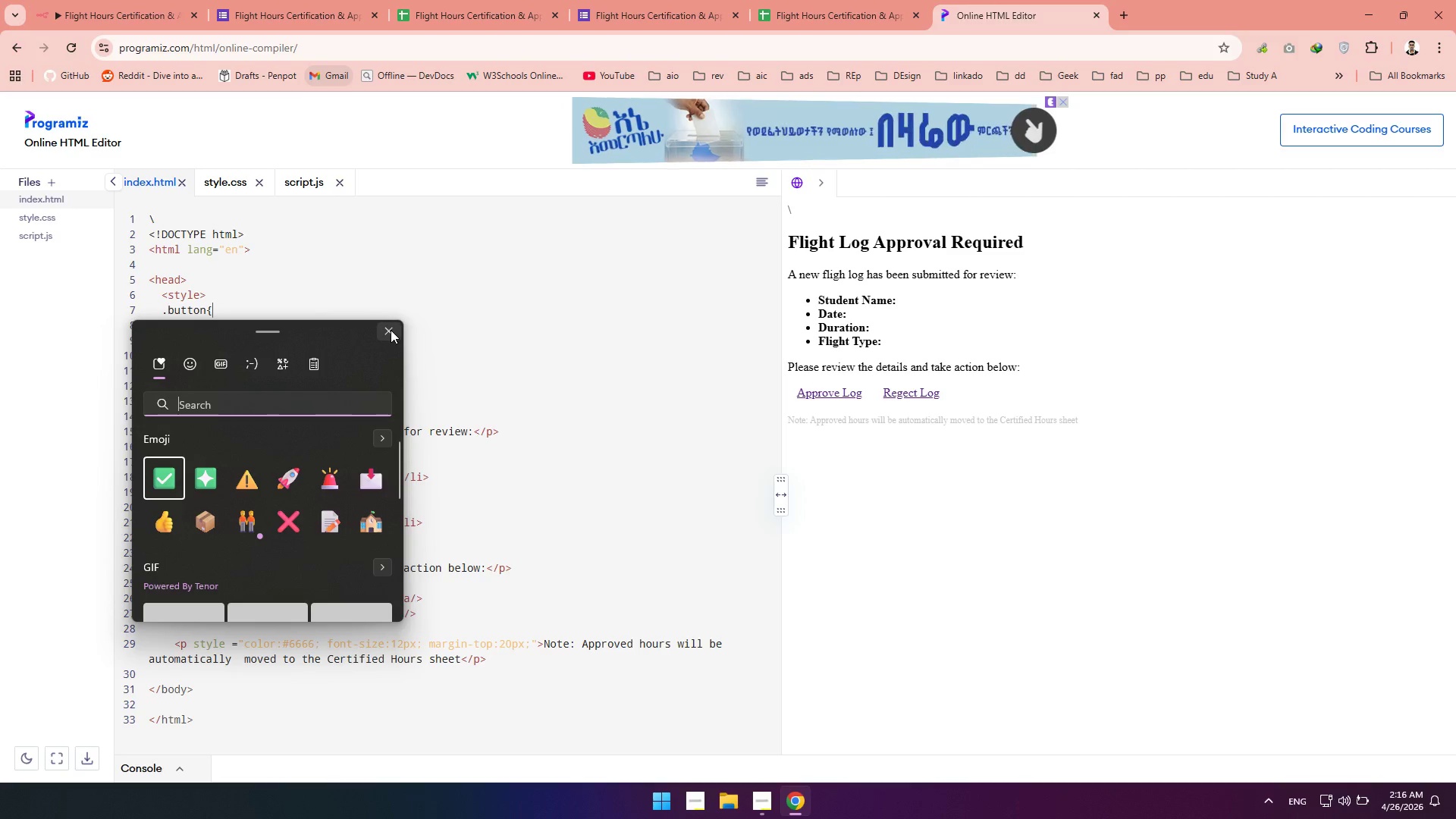 
left_click([391, 330])
 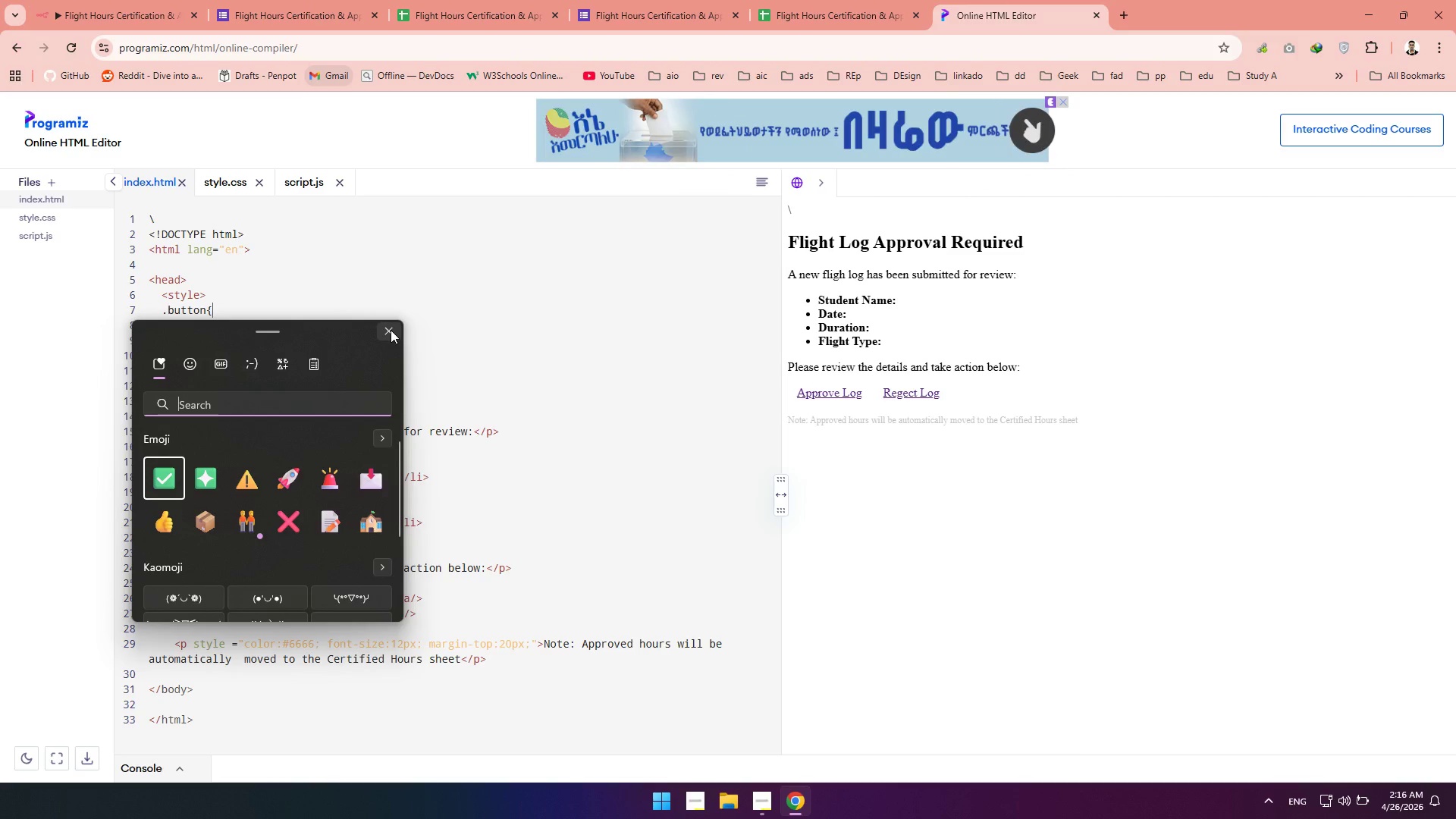 
double_click([391, 330])
 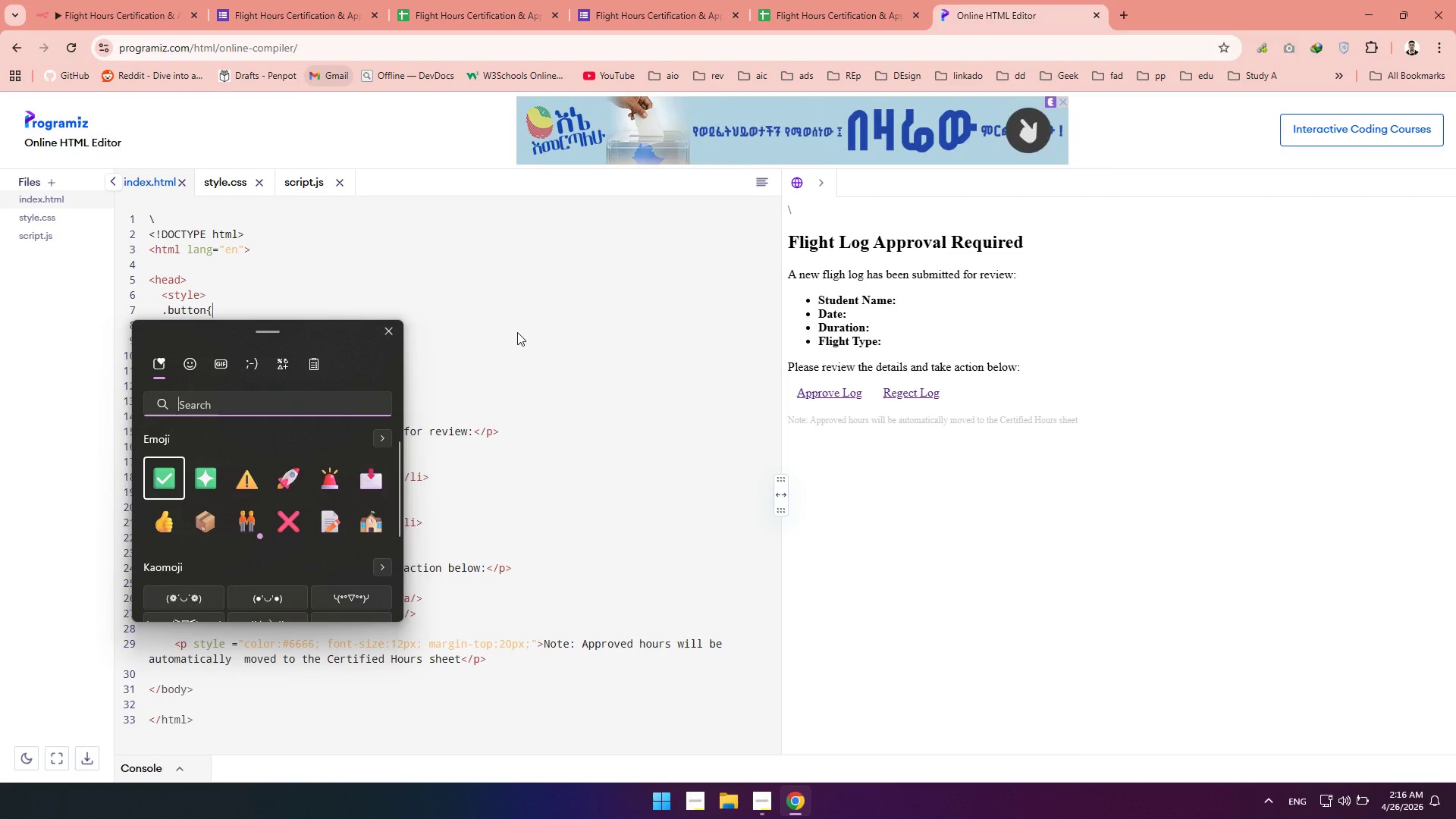 
left_click([517, 332])
 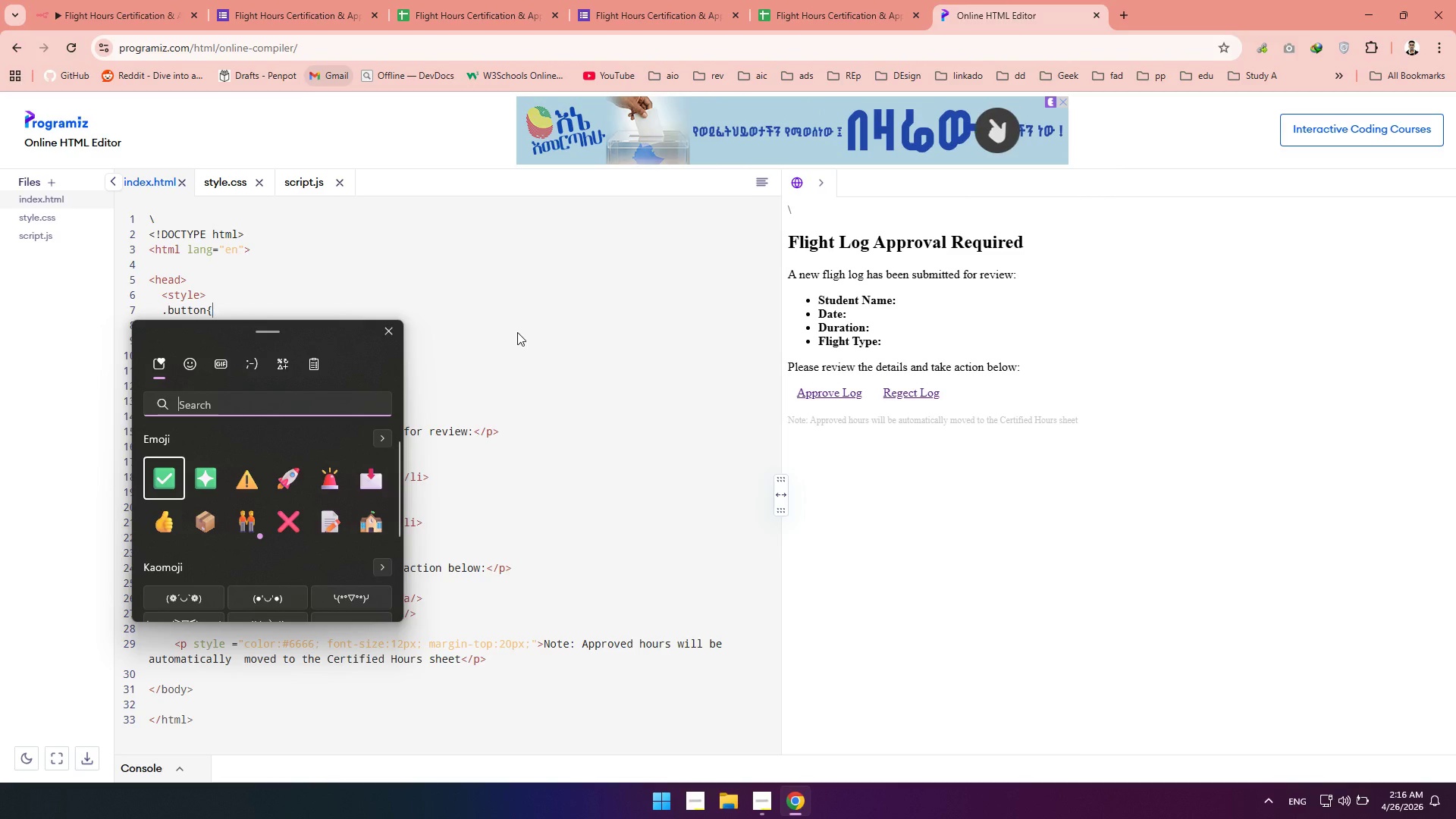 
double_click([517, 332])
 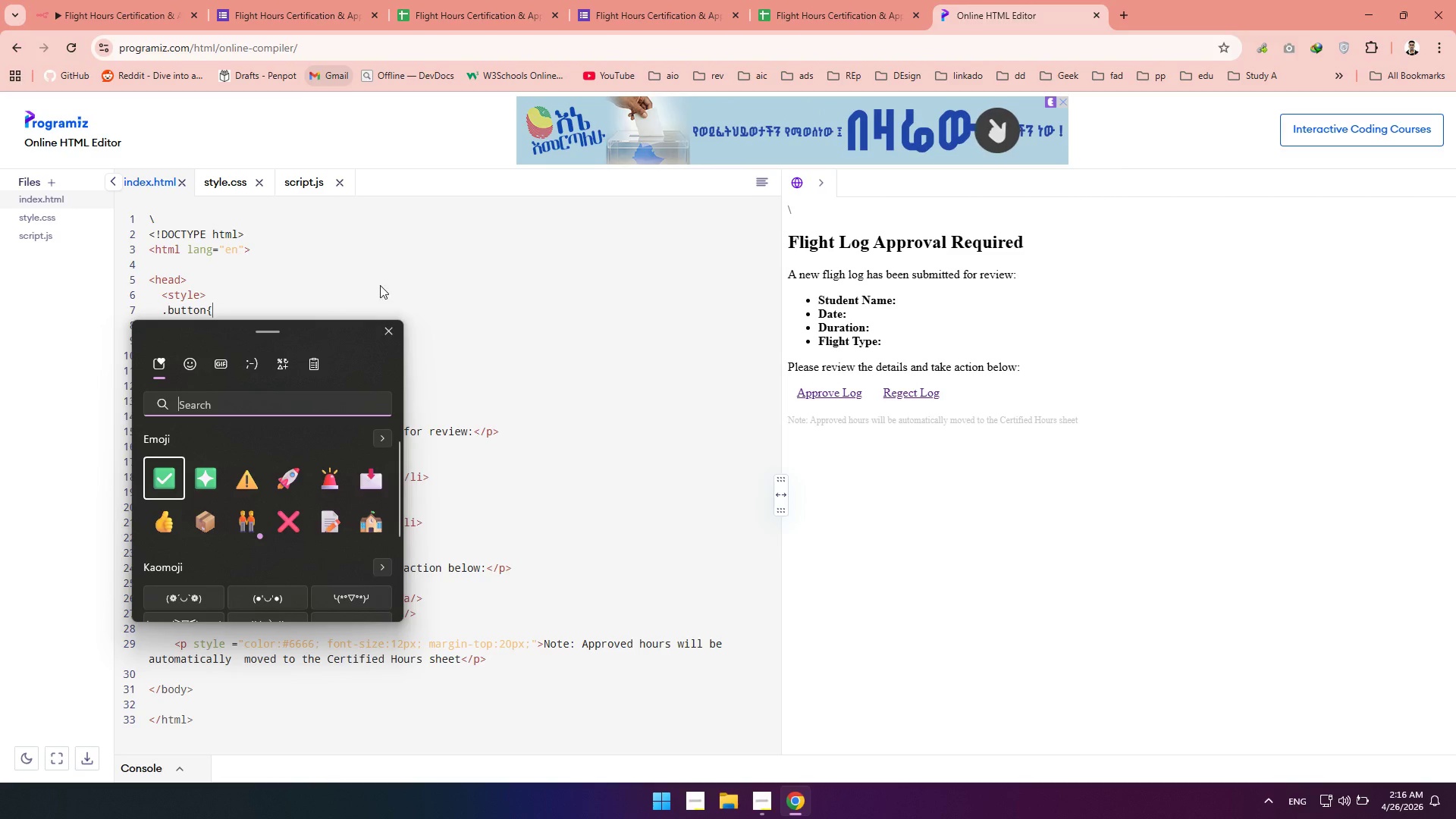 
left_click([378, 284])
 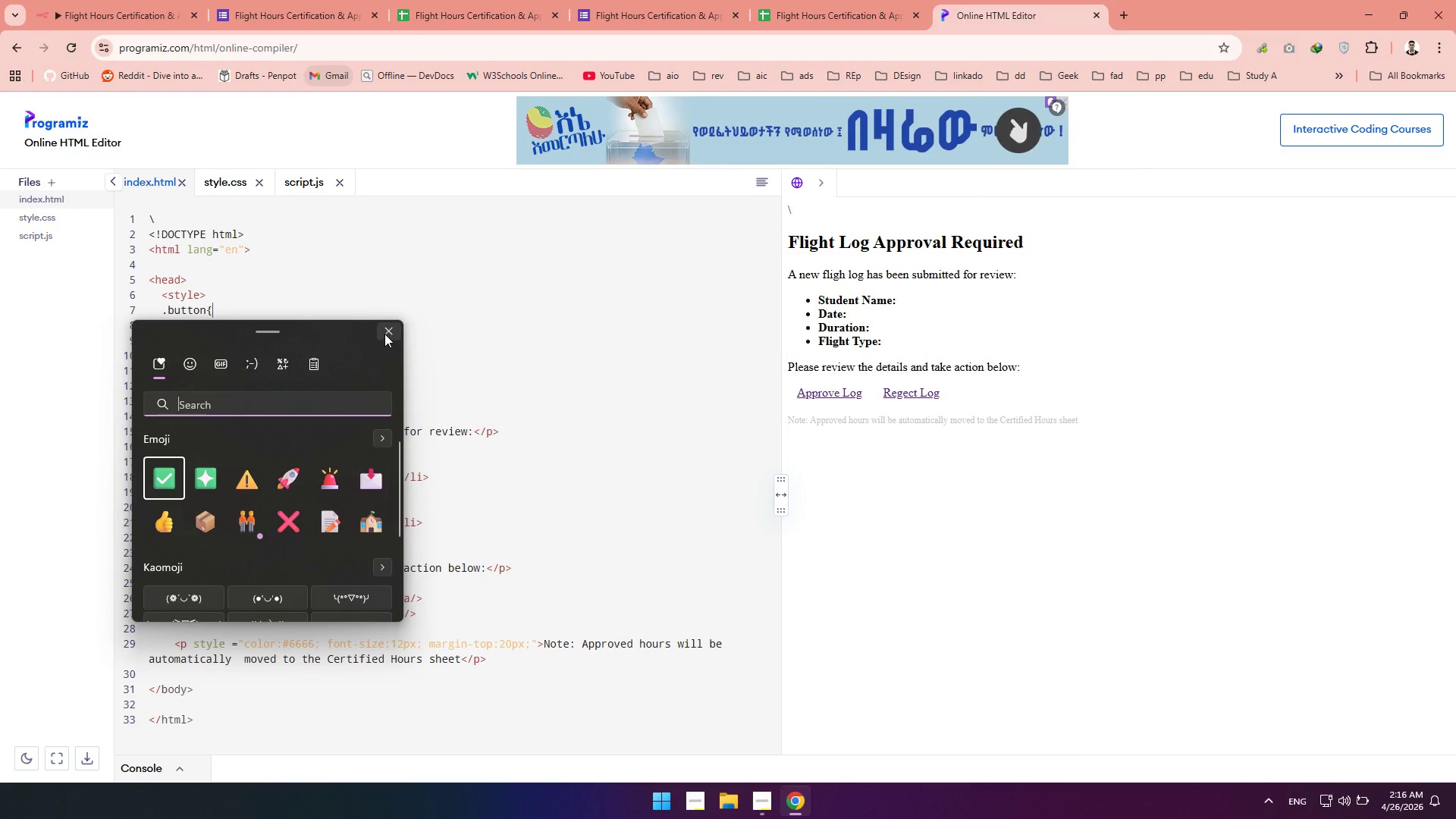 
left_click([386, 333])
 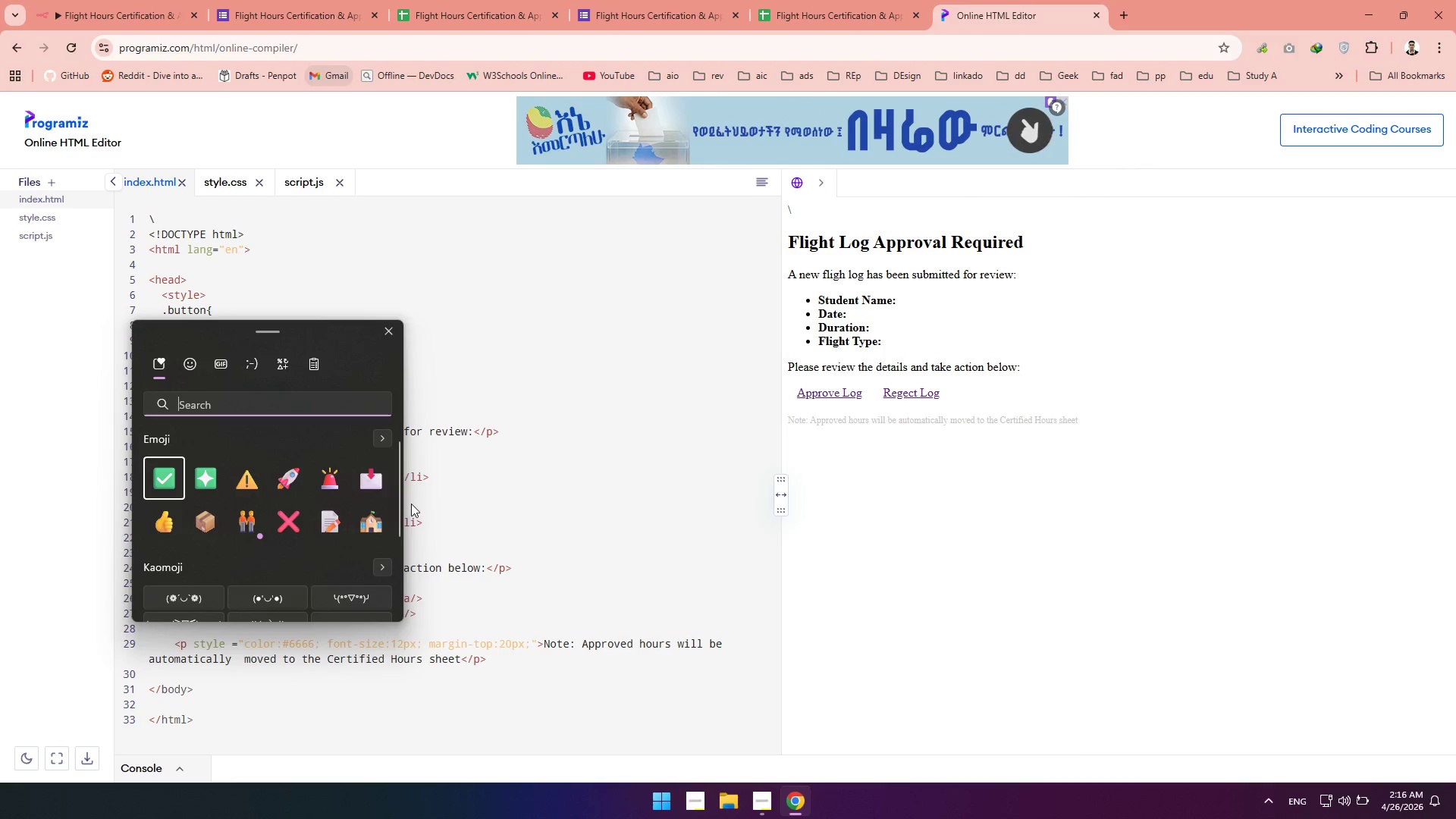 
hold_key(key=MetaLeft, duration=0.89)
 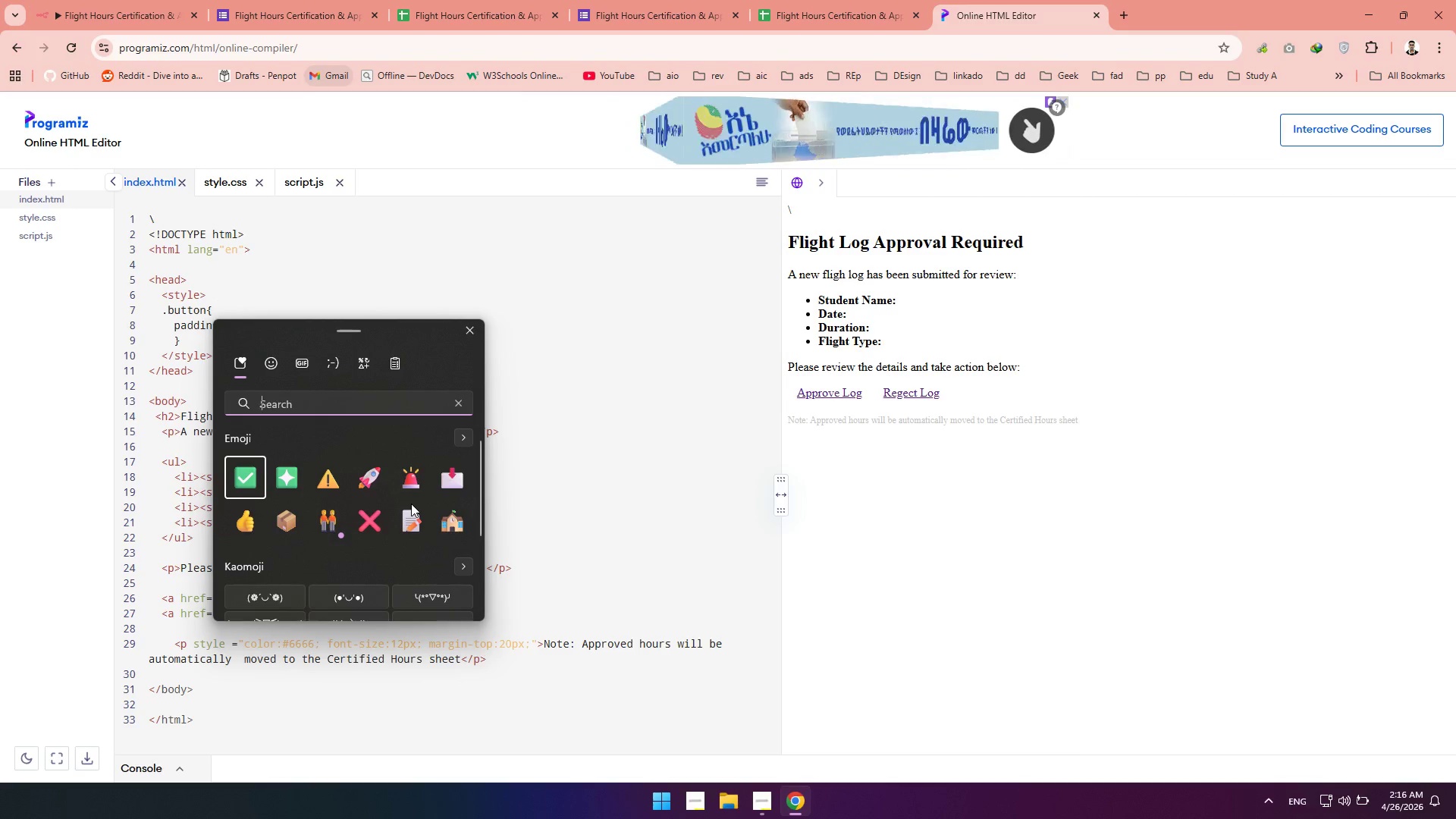 
key(Period)
 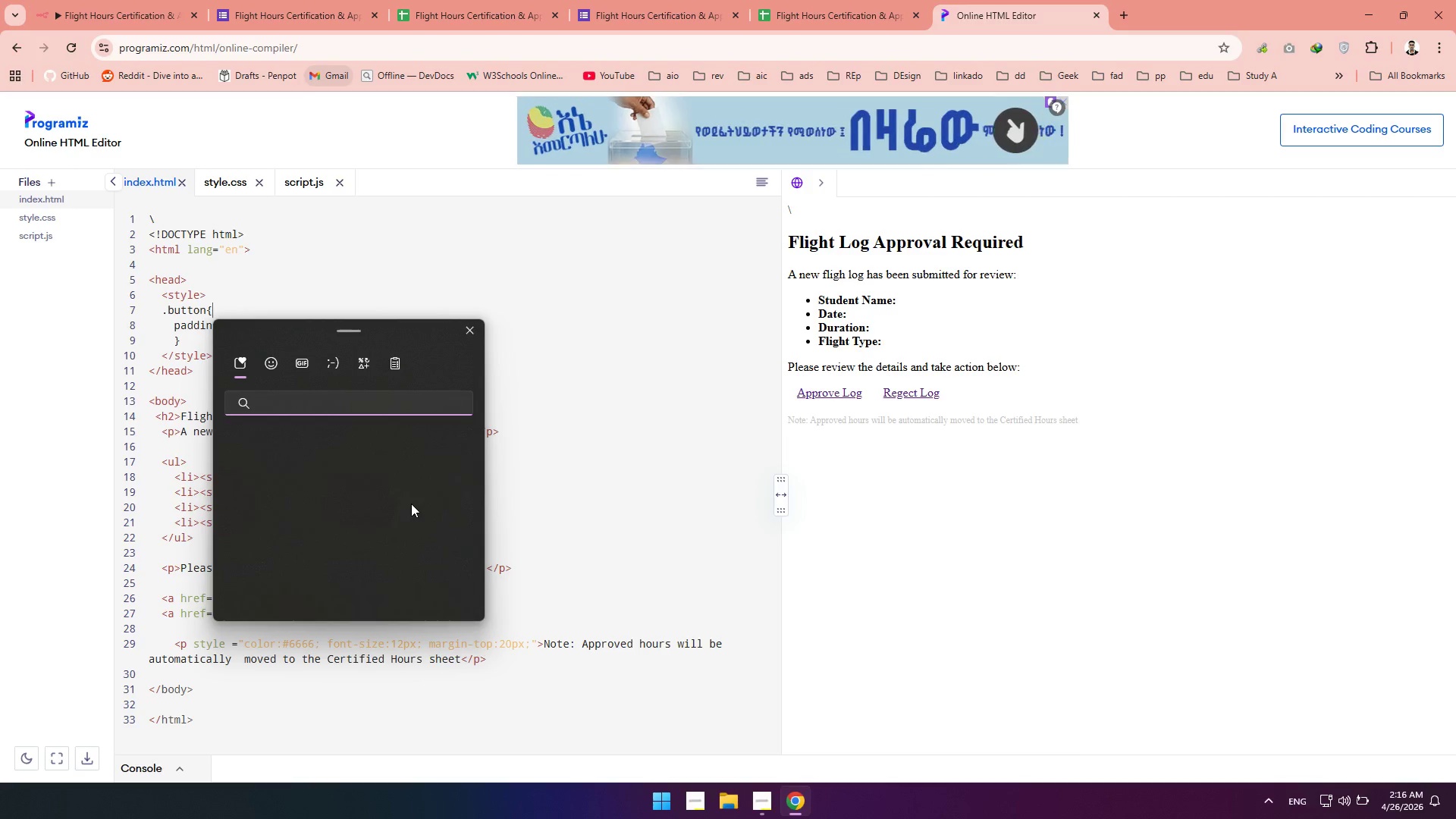 
key(Meta+Period)
 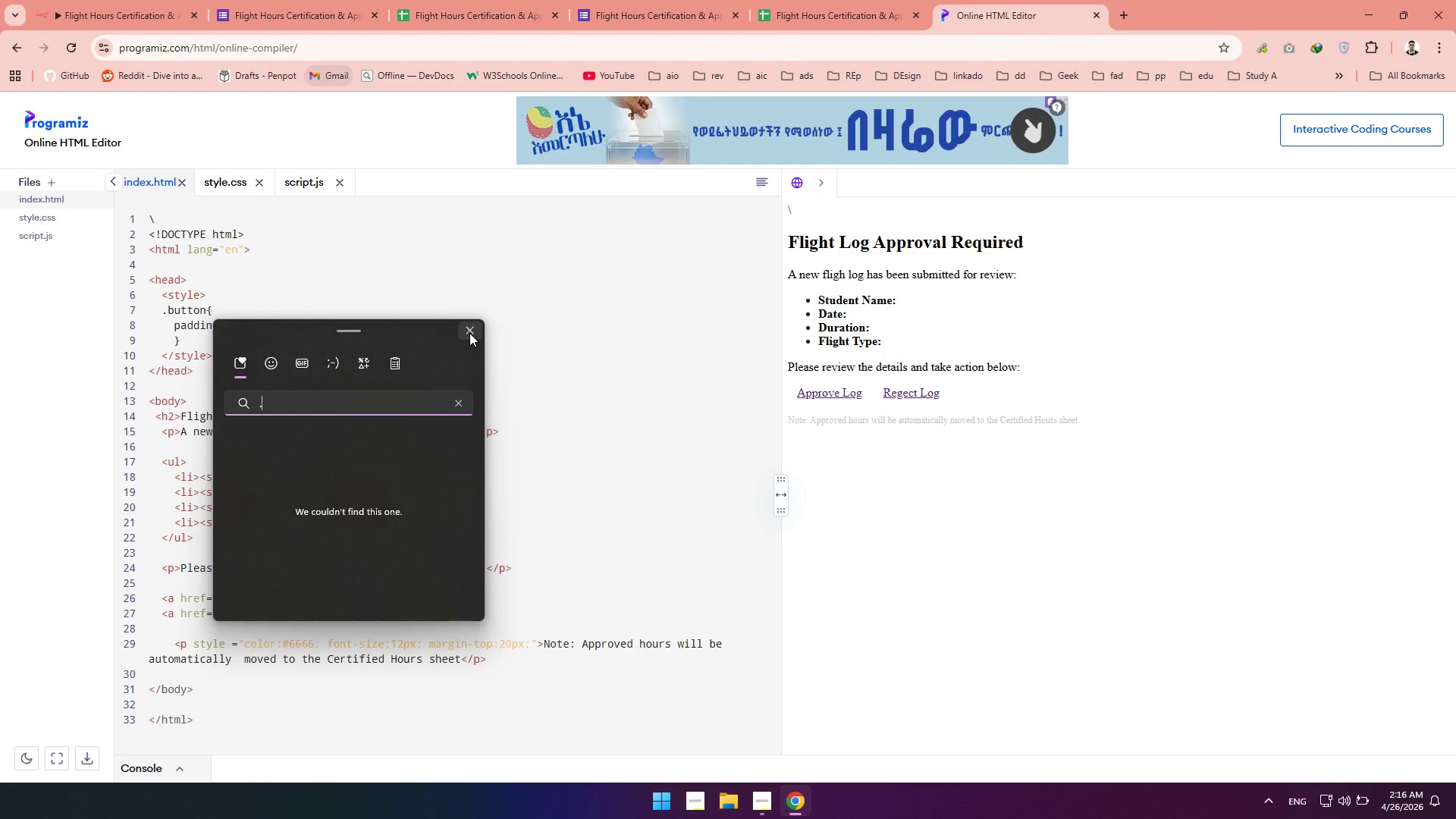 
double_click([469, 333])
 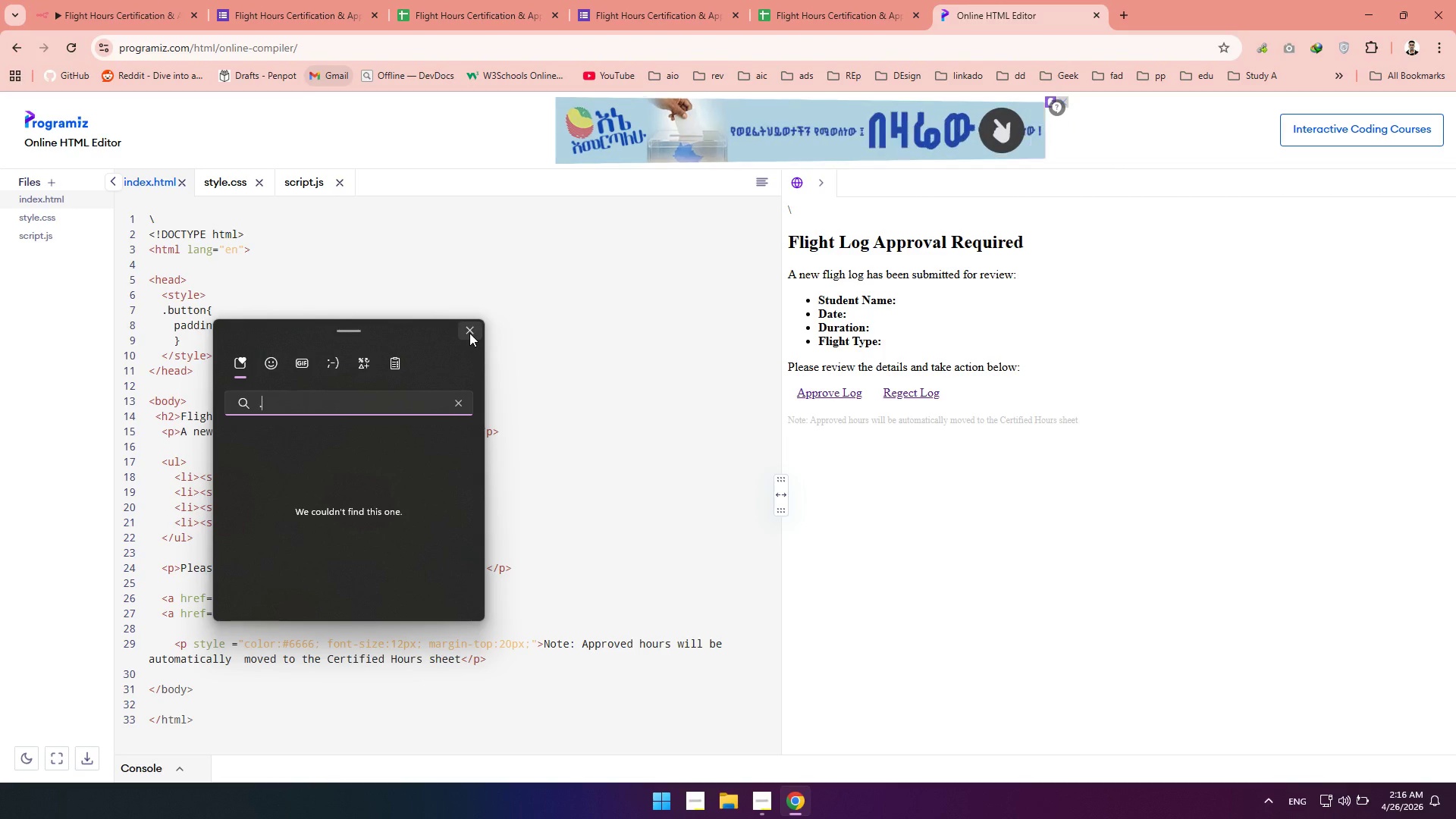 
triple_click([469, 333])
 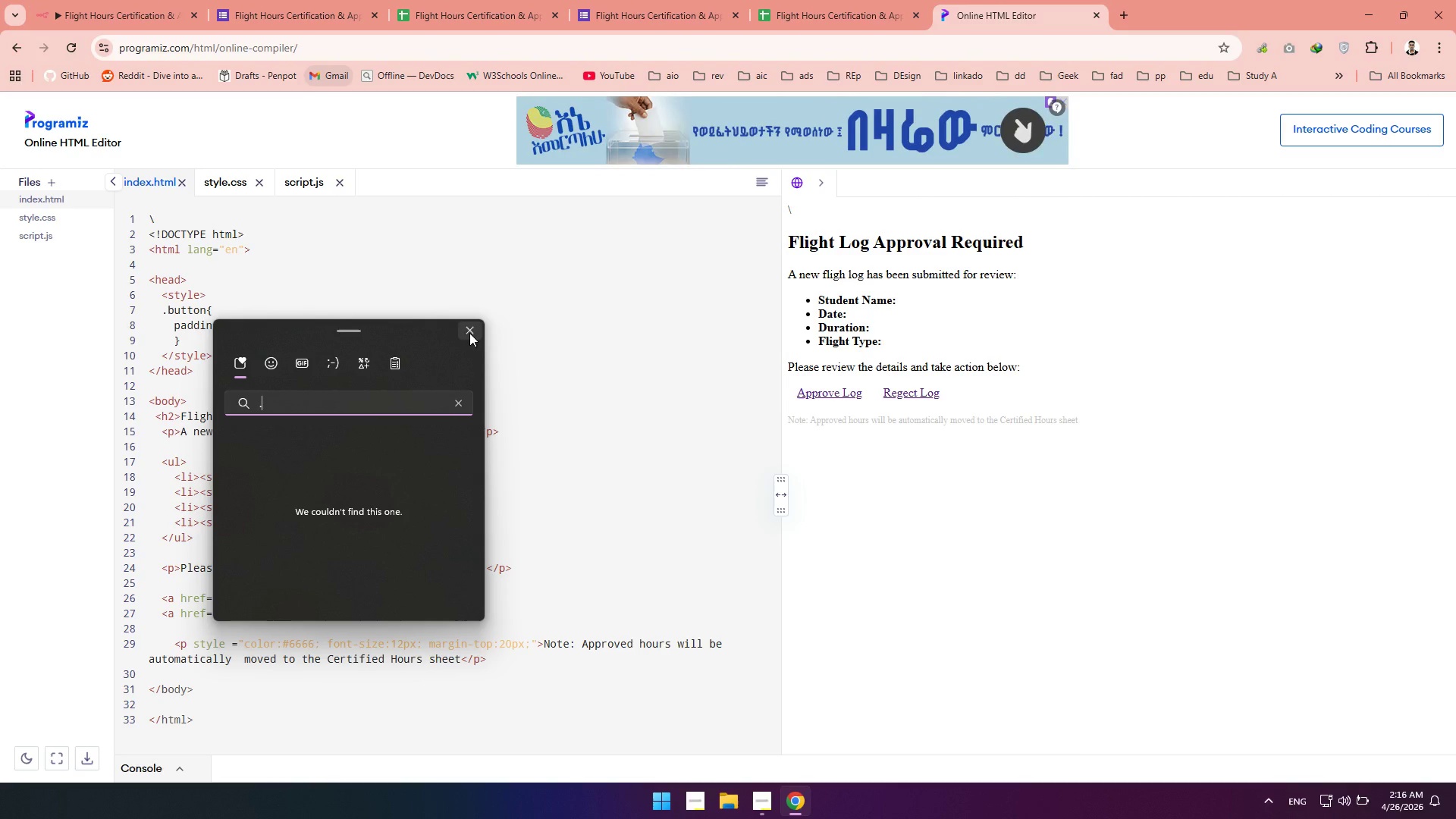 
triple_click([469, 333])
 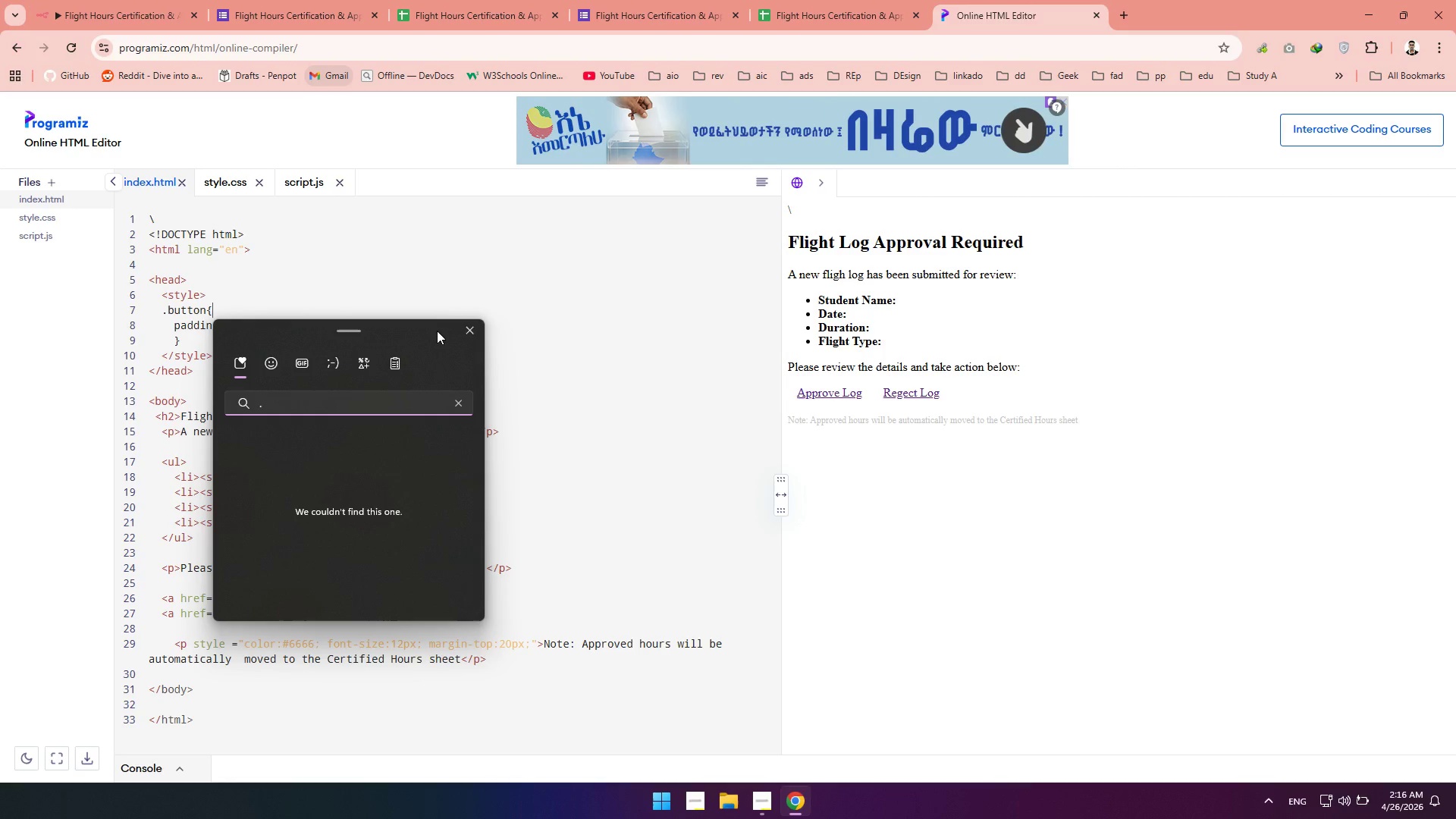 
left_click_drag(start_coordinate=[438, 331], to_coordinate=[701, 528])
 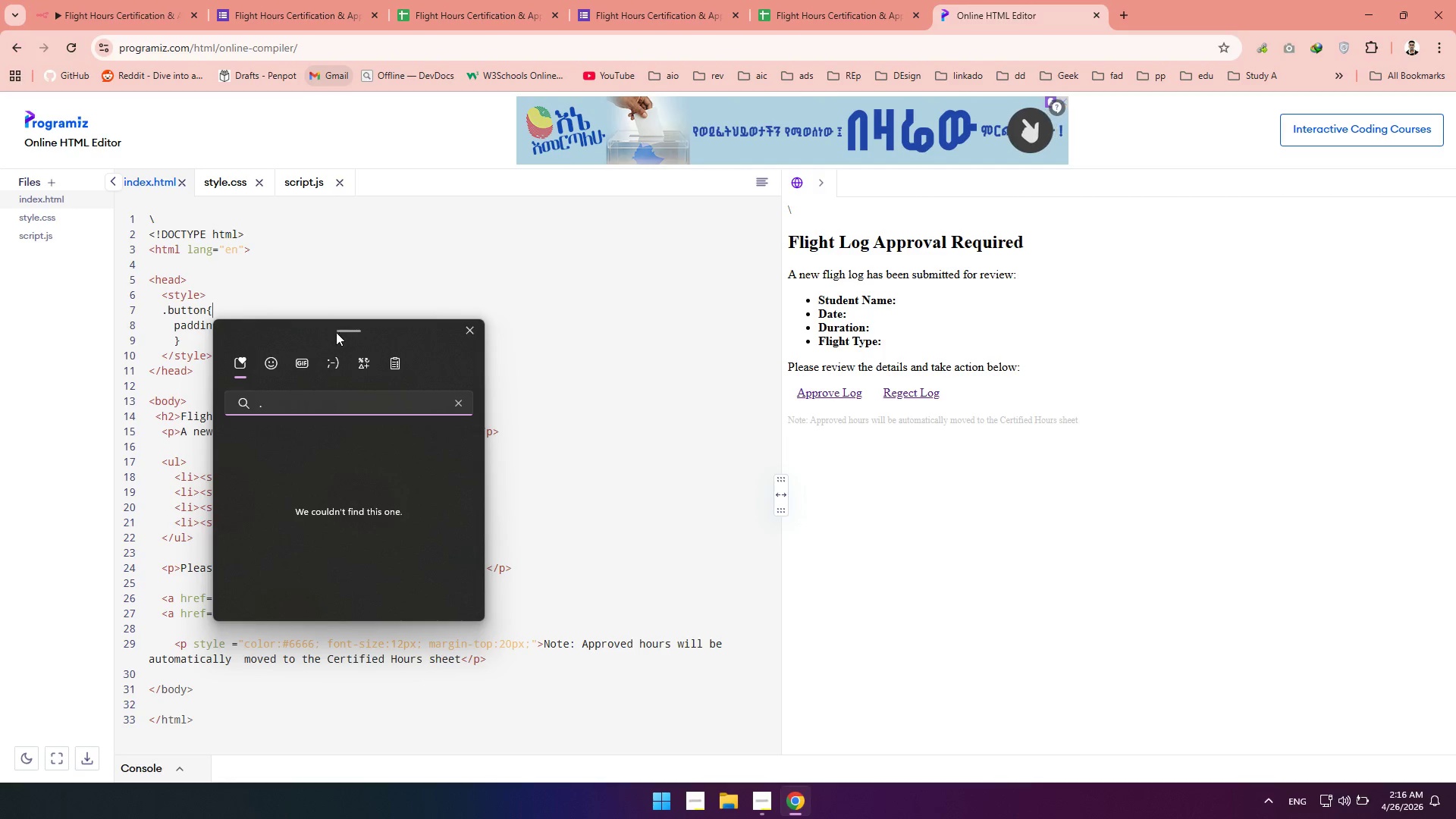 
left_click_drag(start_coordinate=[336, 332], to_coordinate=[455, 399])
 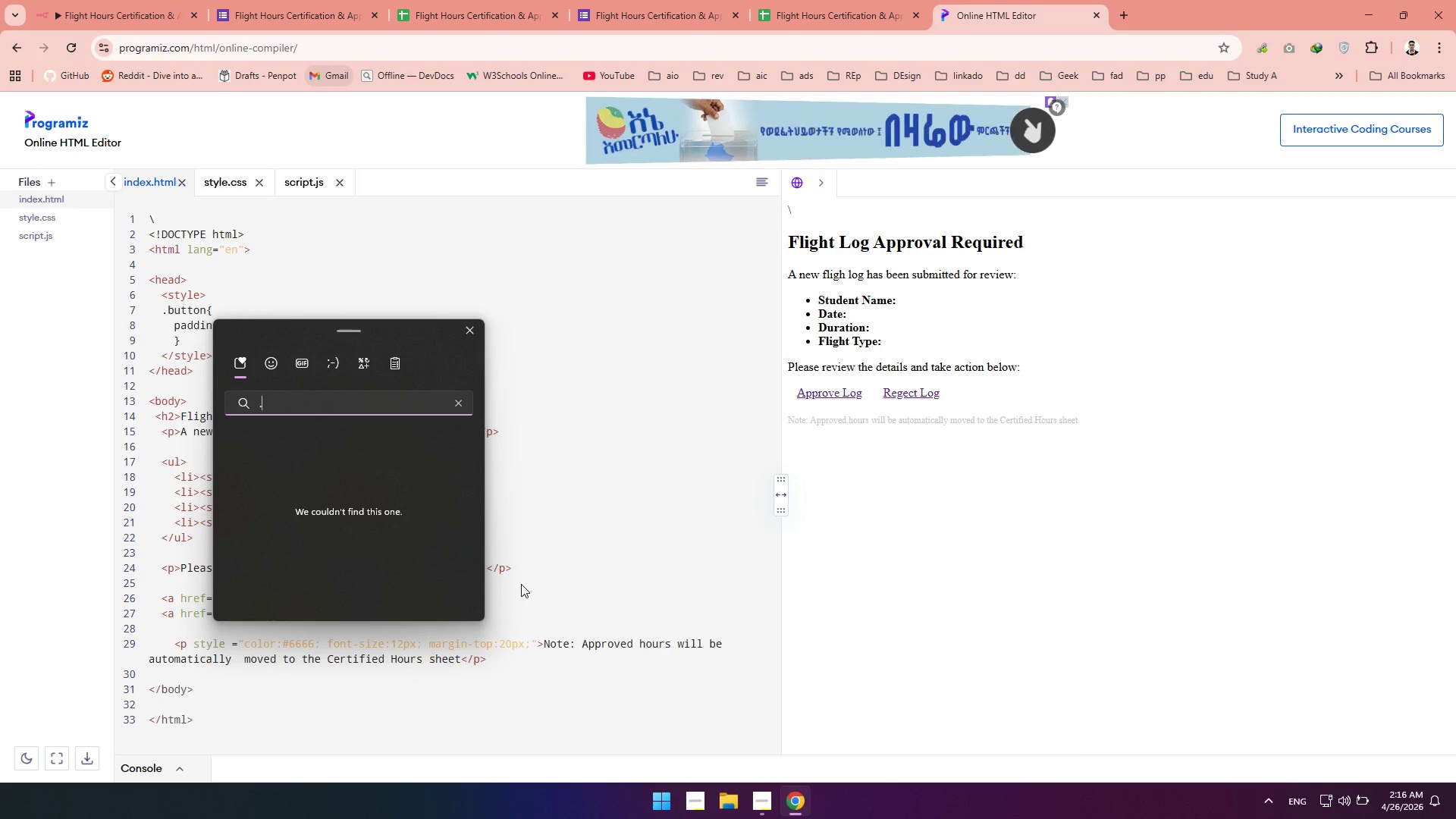 
left_click([521, 584])
 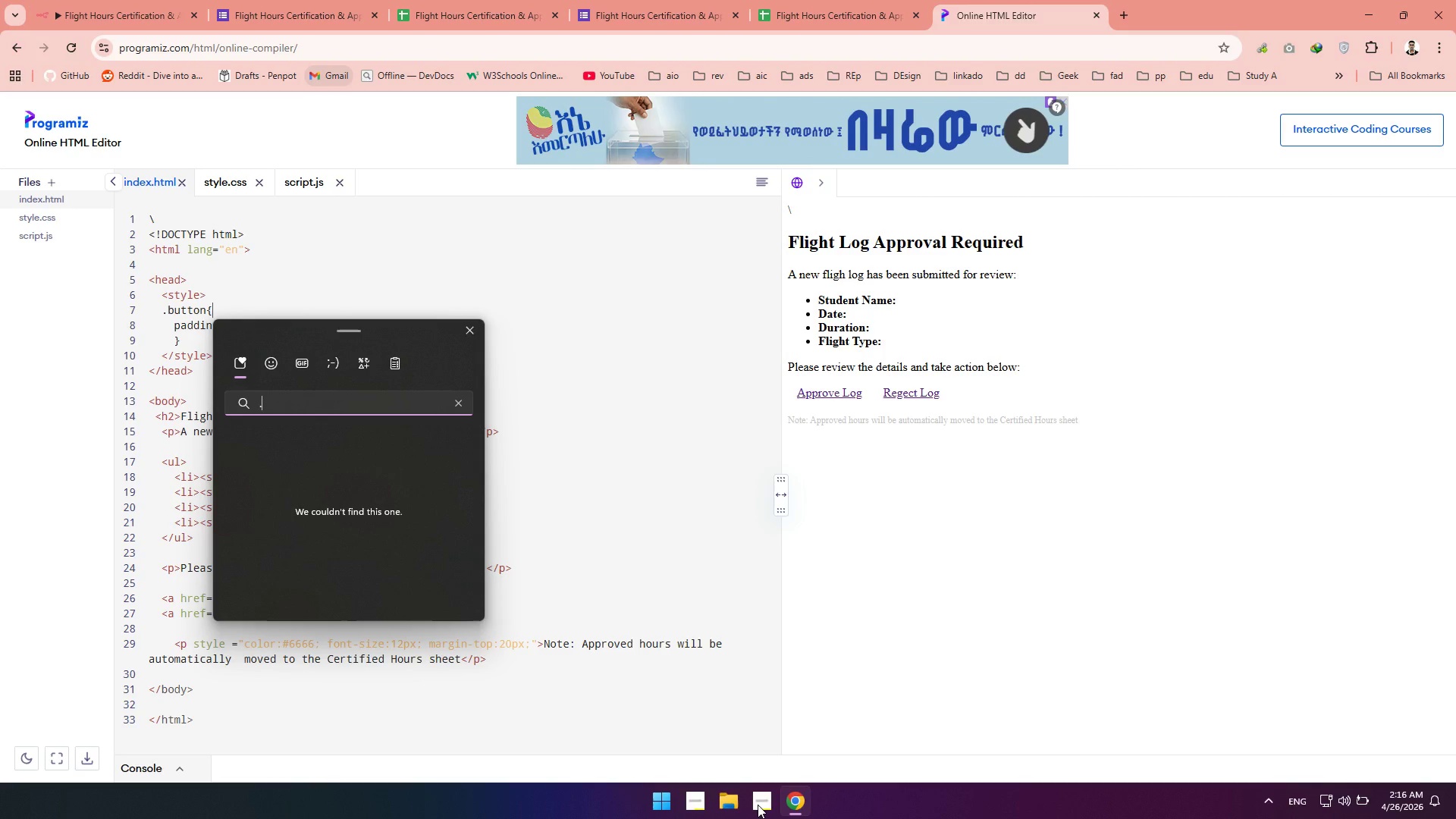 
left_click([757, 805])
 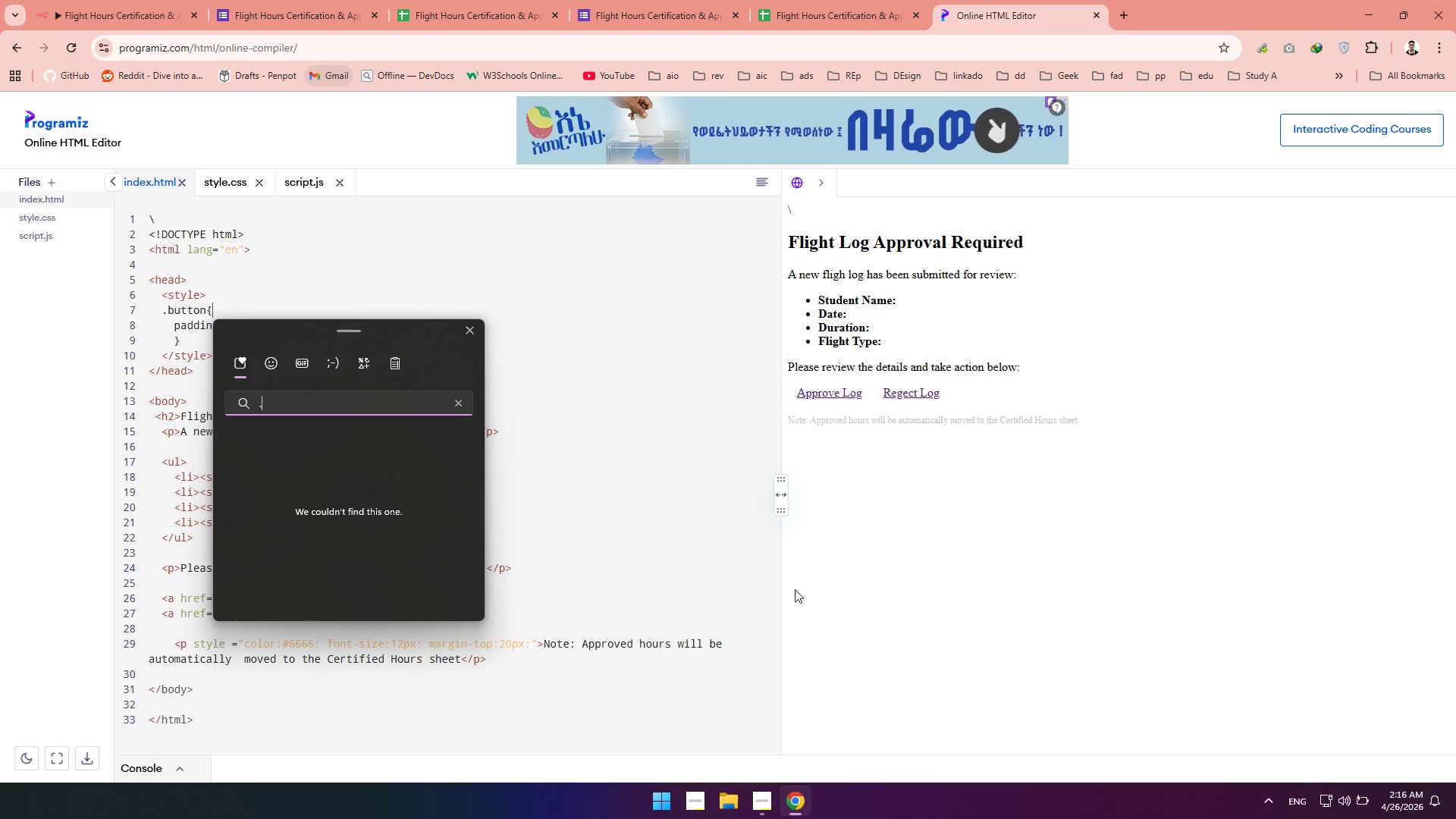 
left_click([791, 795])
 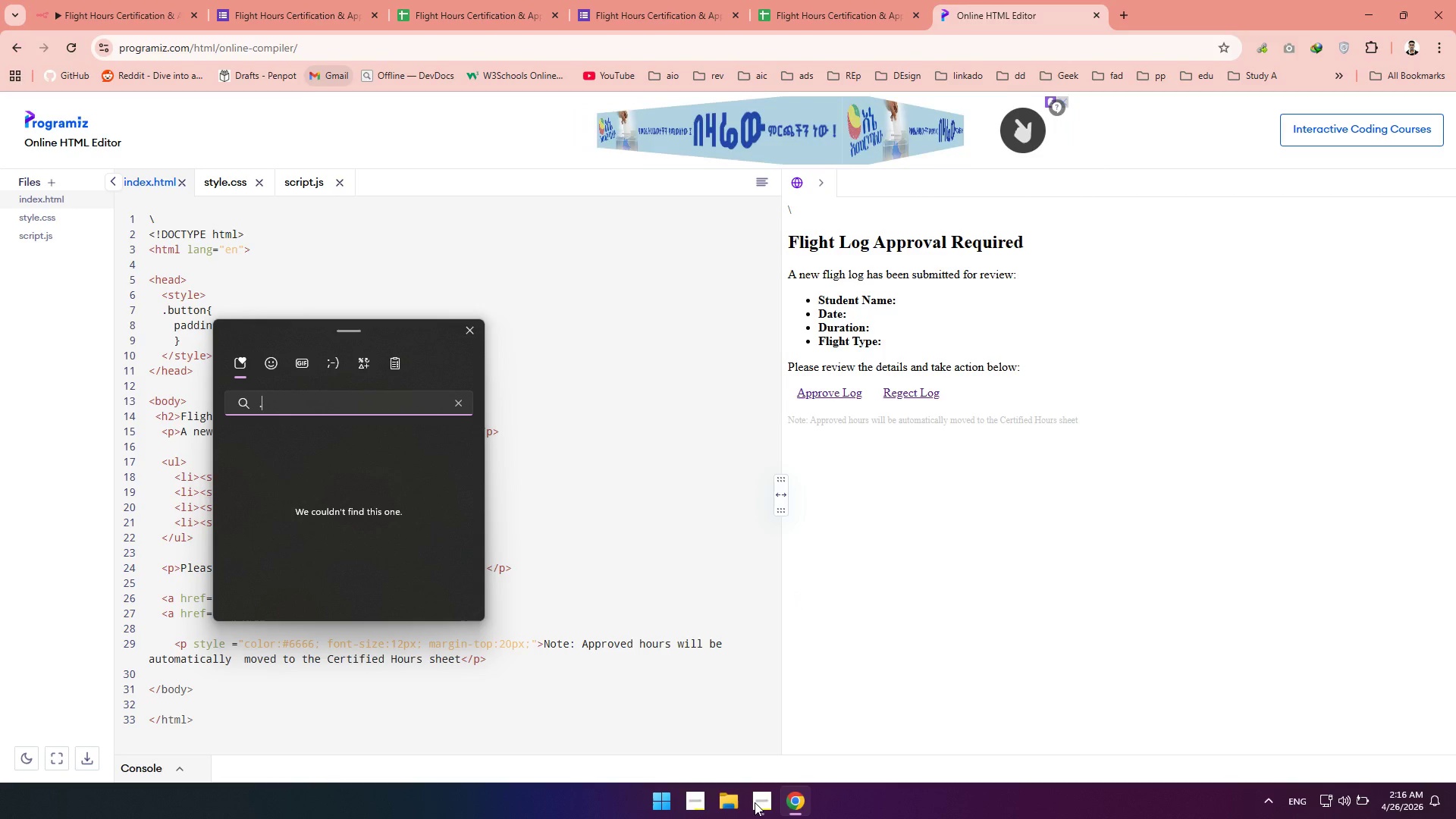 
left_click([755, 802])
 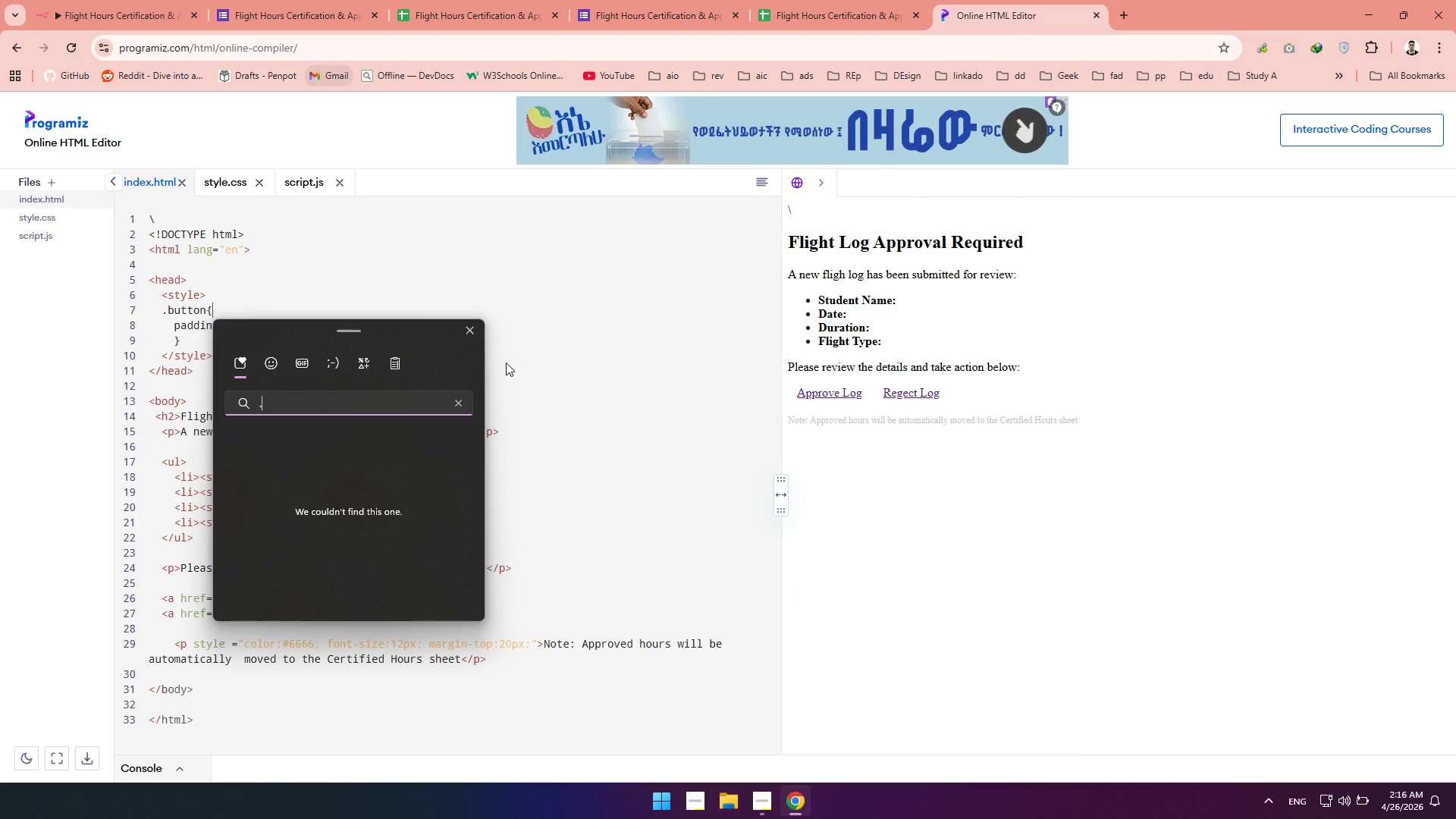 
left_click([467, 331])
 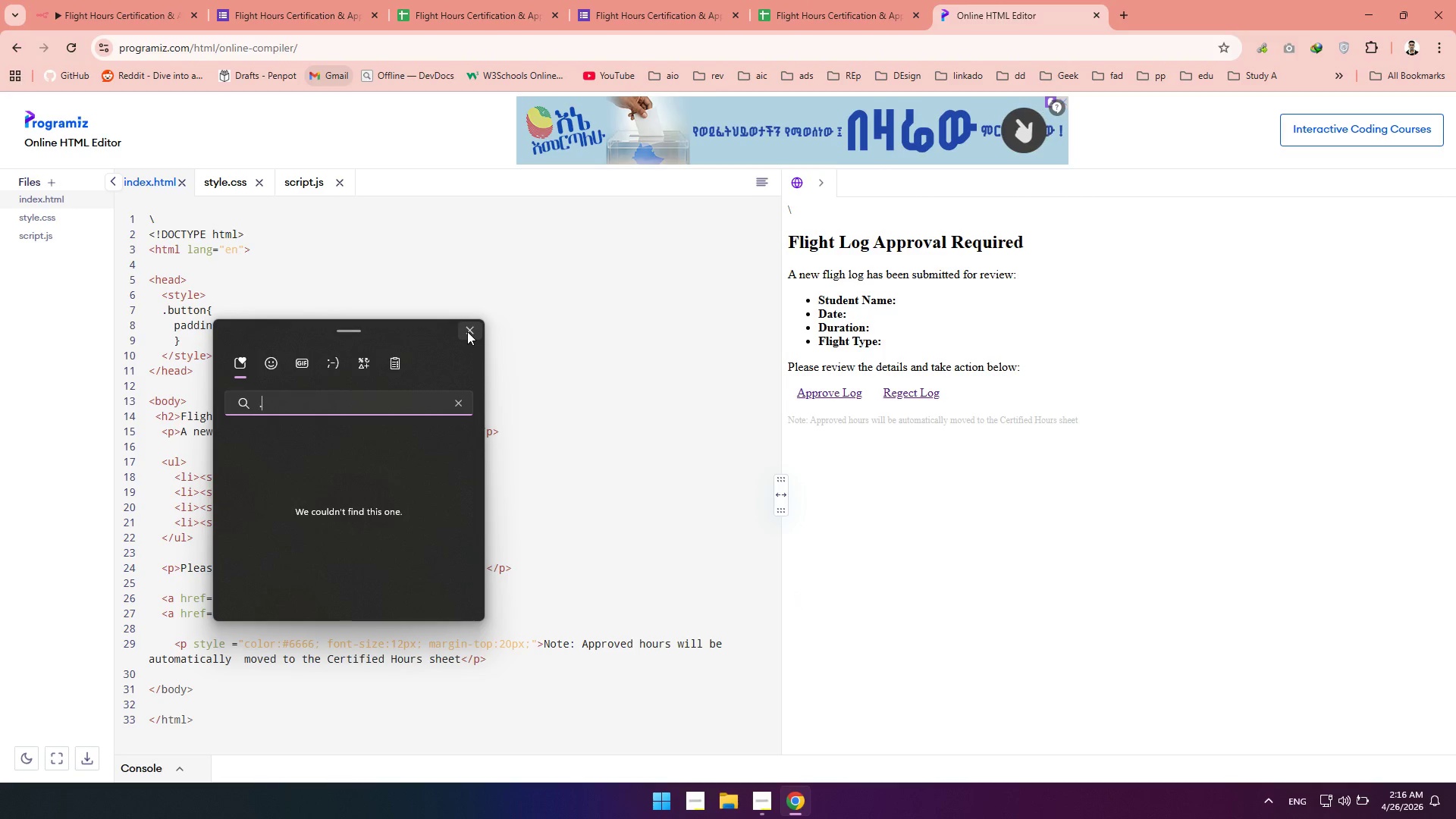 
double_click([467, 331])
 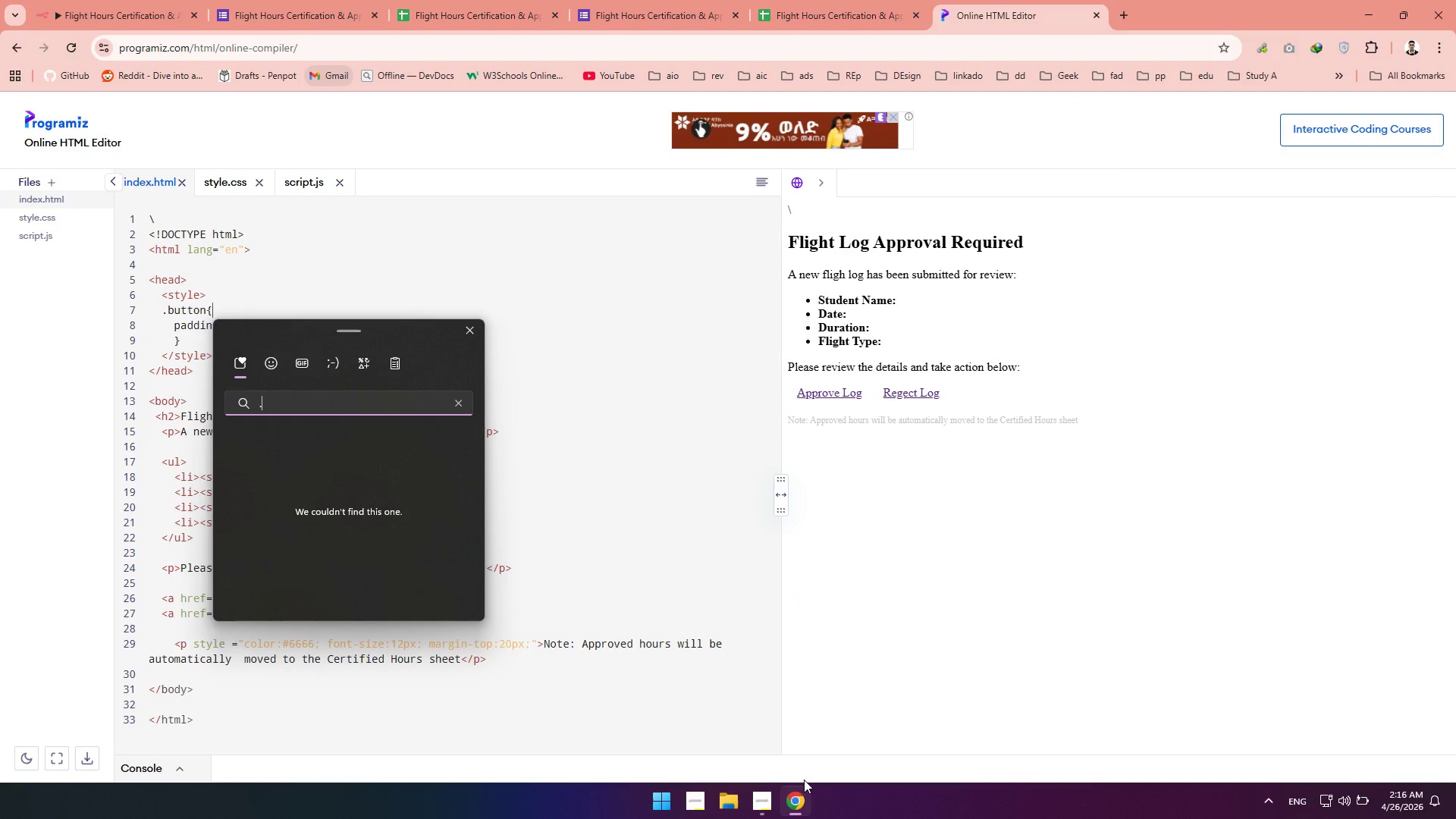 
left_click([799, 794])
 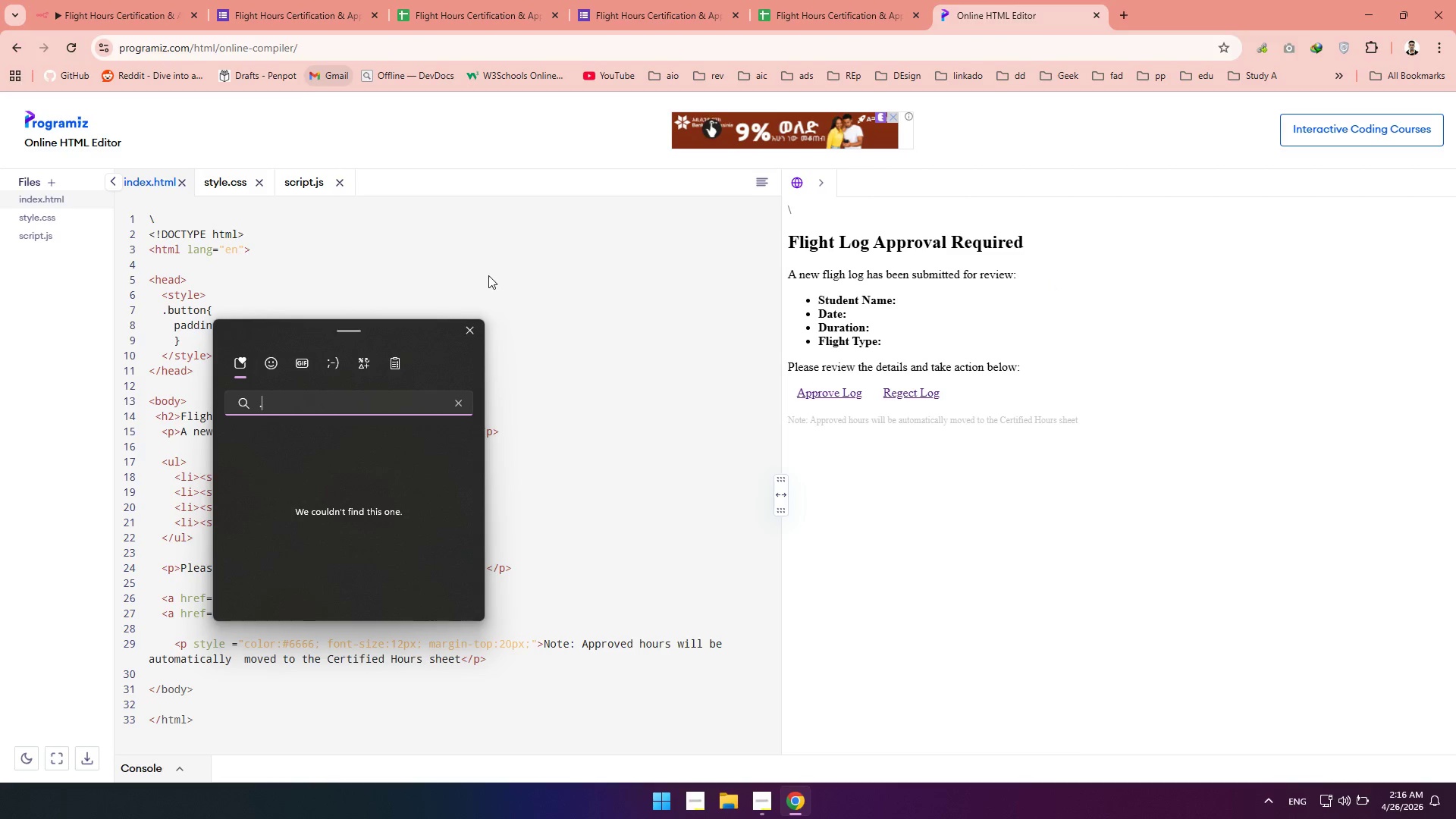 
left_click([470, 330])
 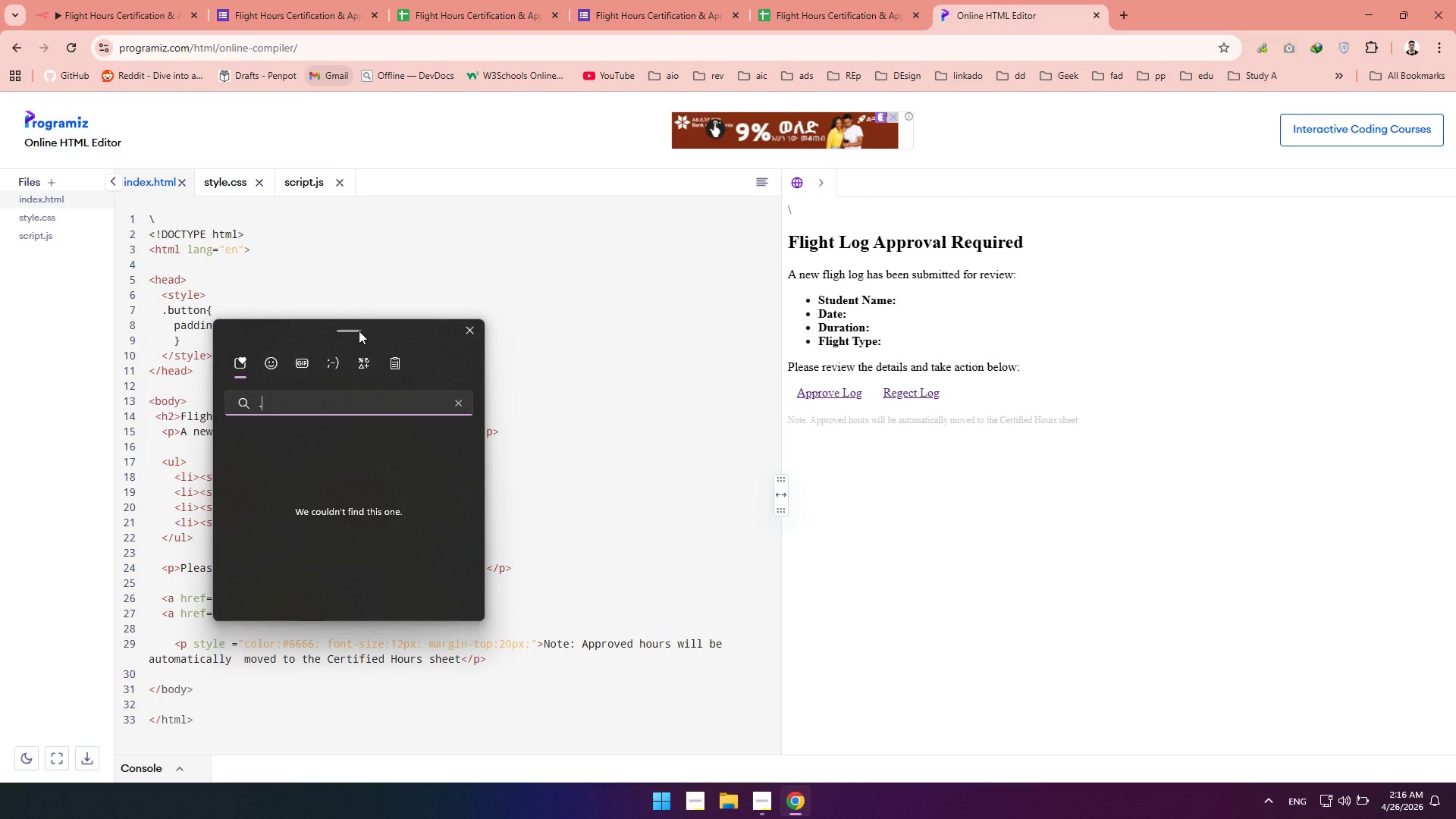 
left_click_drag(start_coordinate=[357, 331], to_coordinate=[332, 420])
 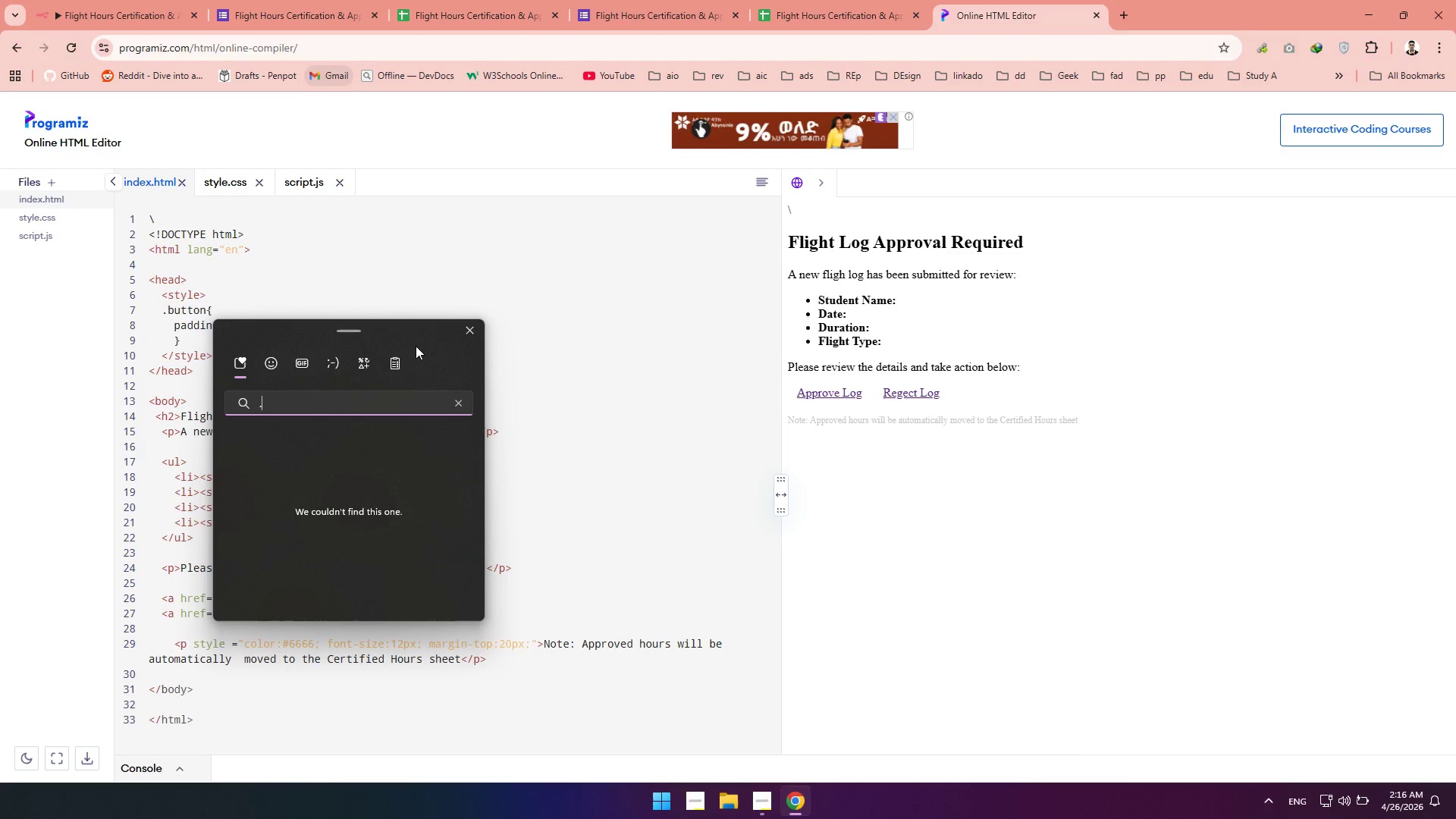 
key(Meta+M)
 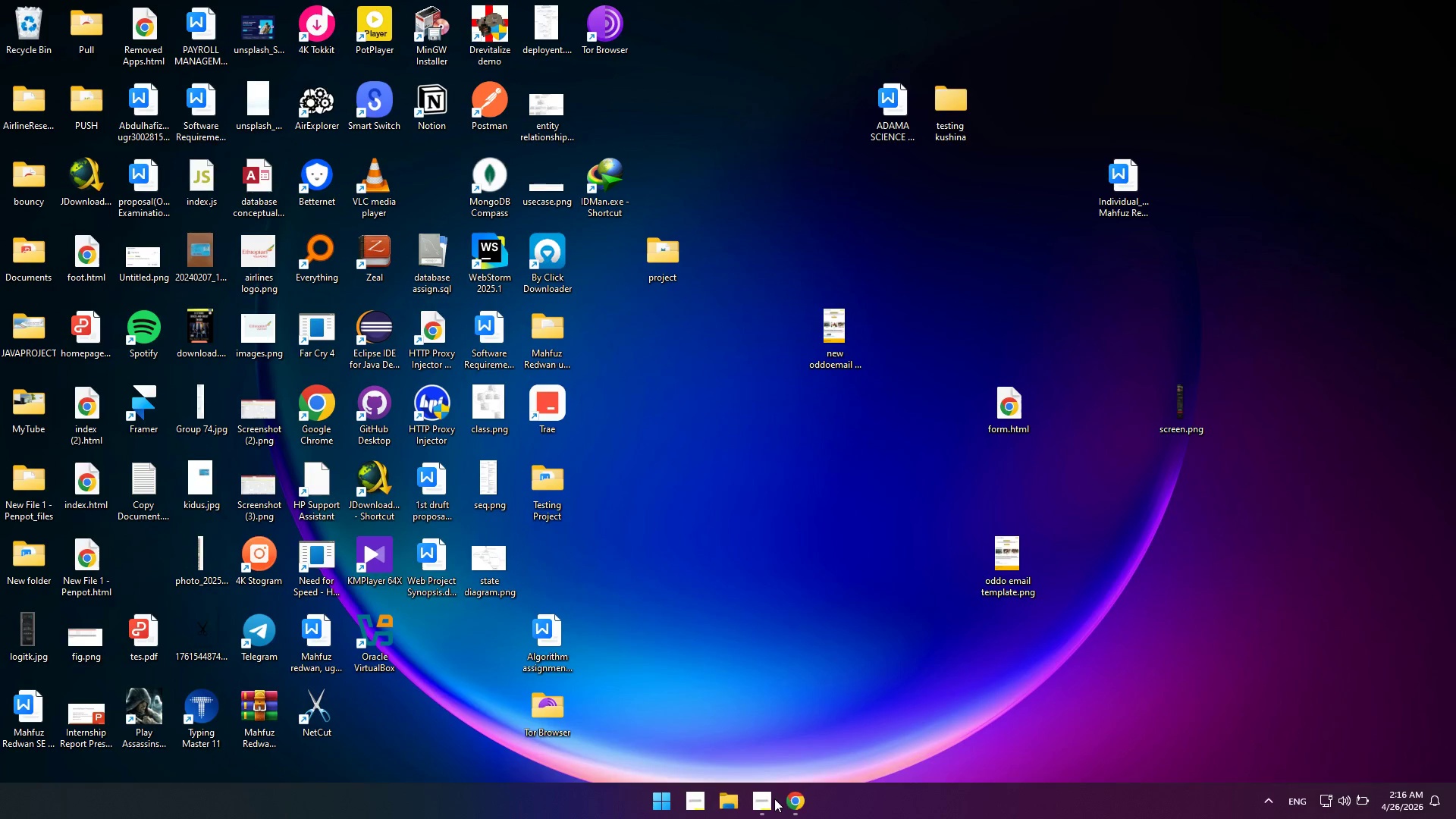 
double_click([755, 801])
 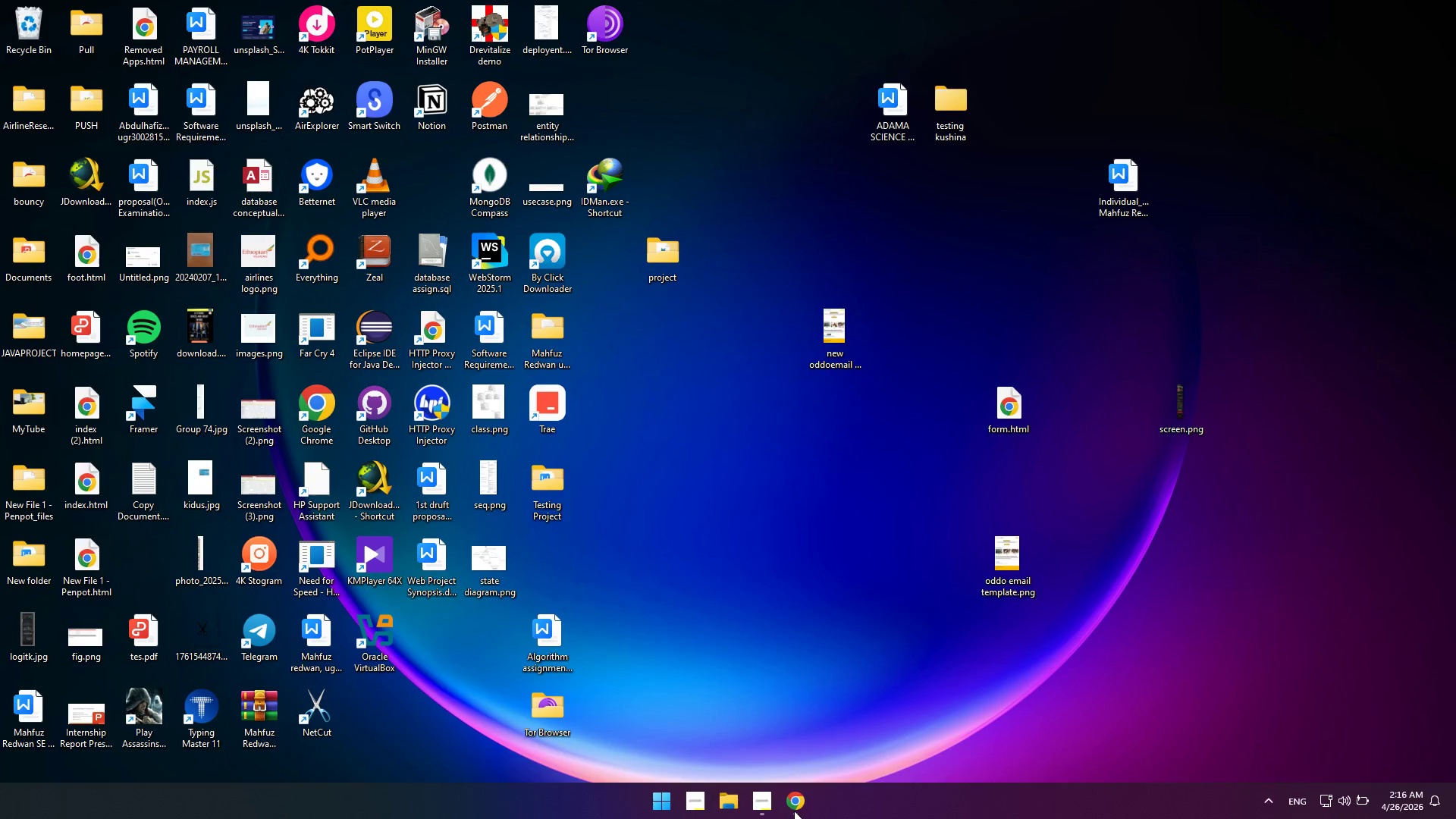 
left_click([794, 811])
 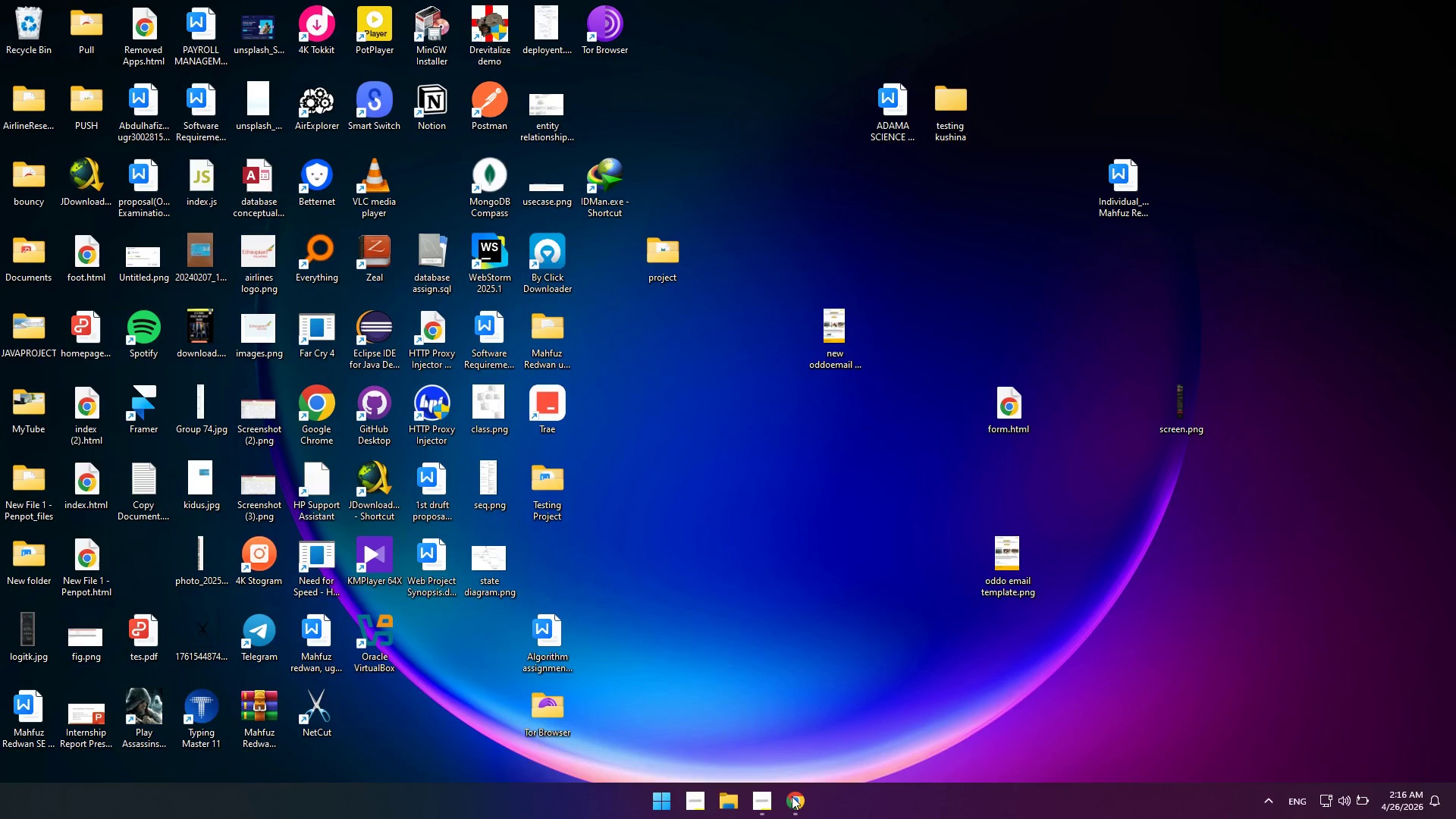 
key(Alt+Tab)
 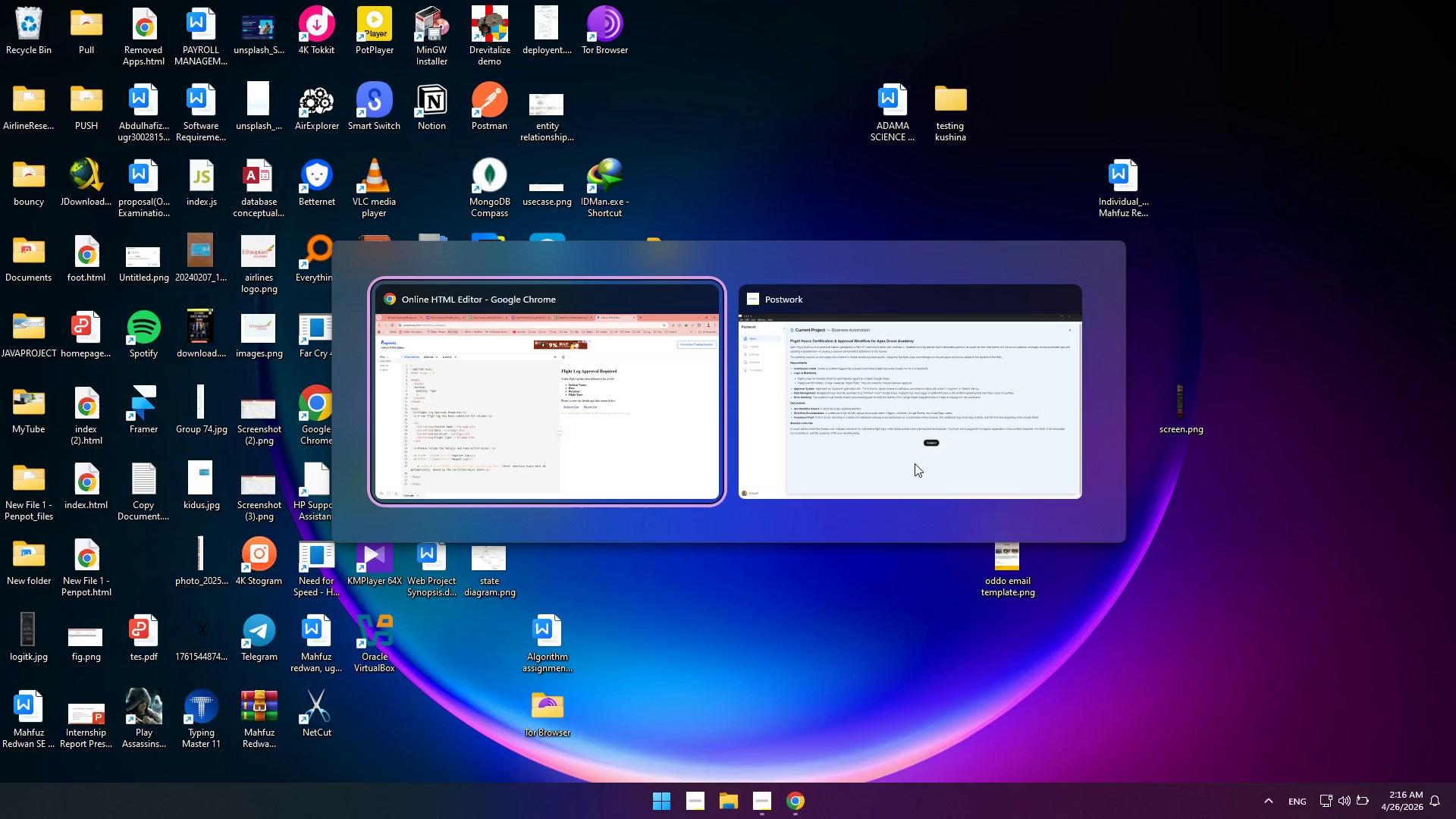 
key(Alt+Tab)